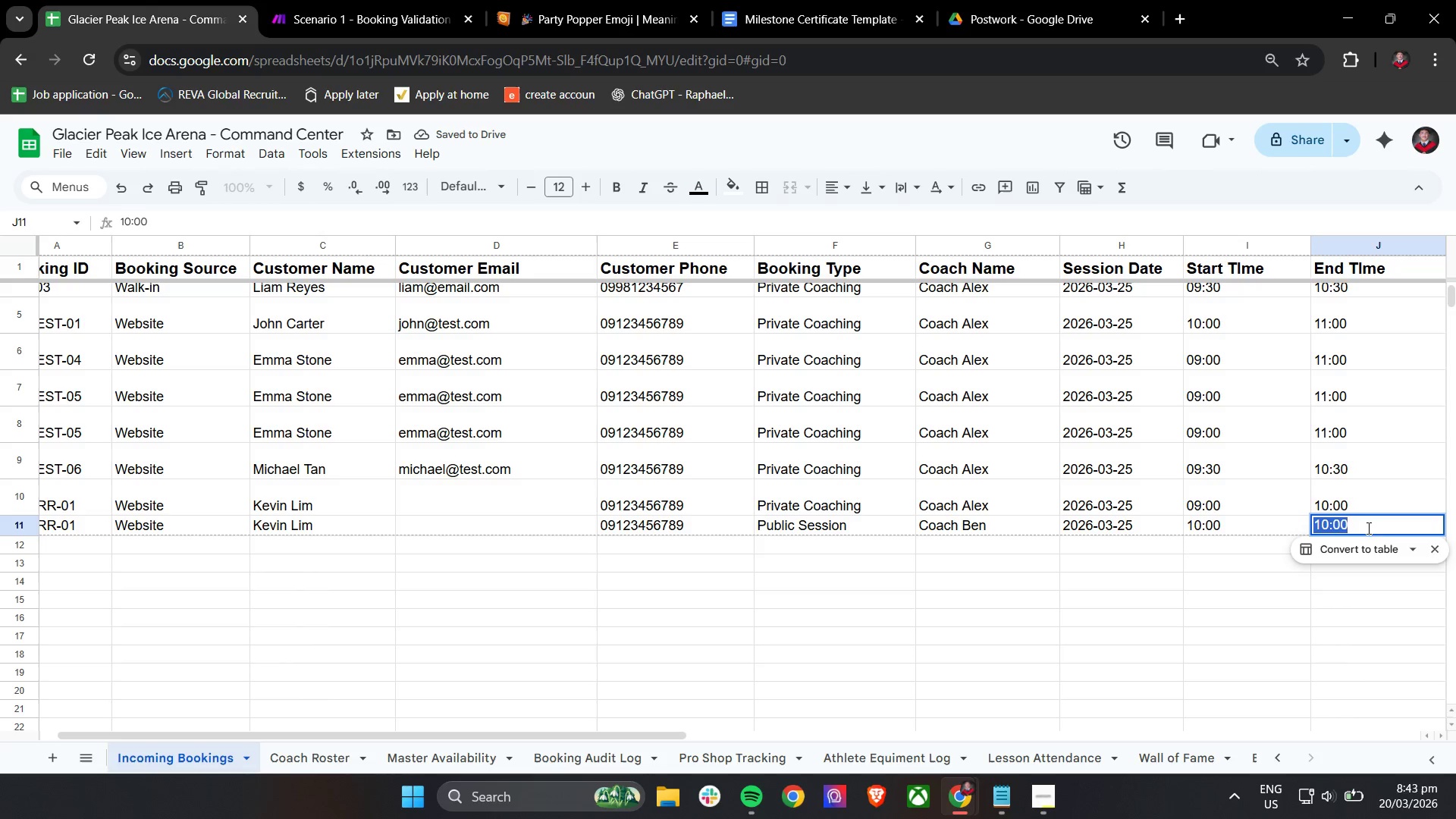 
triple_click([1367, 528])
 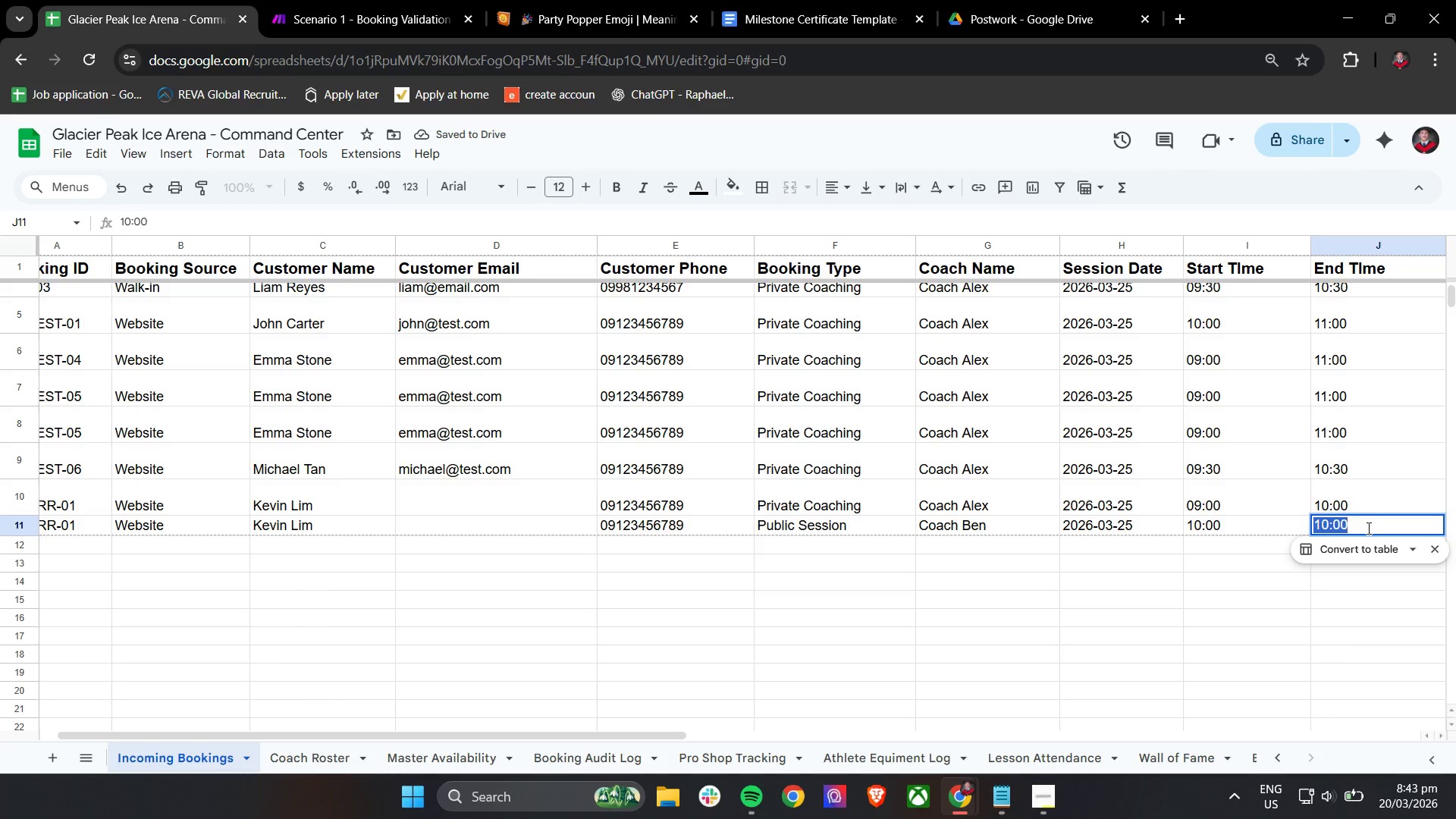 
type(11:00)
key(Tab)
 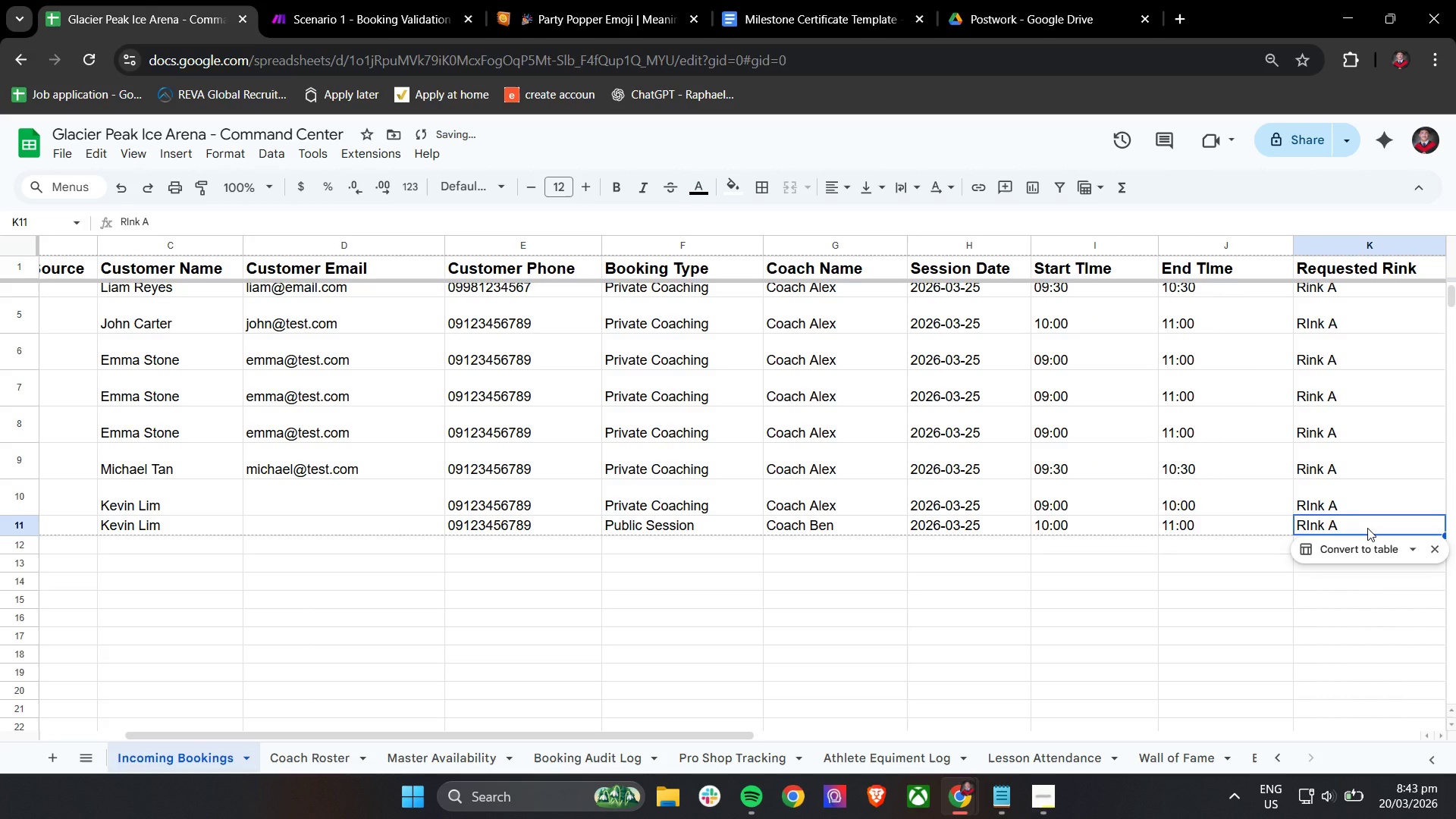 
double_click([1367, 528])
 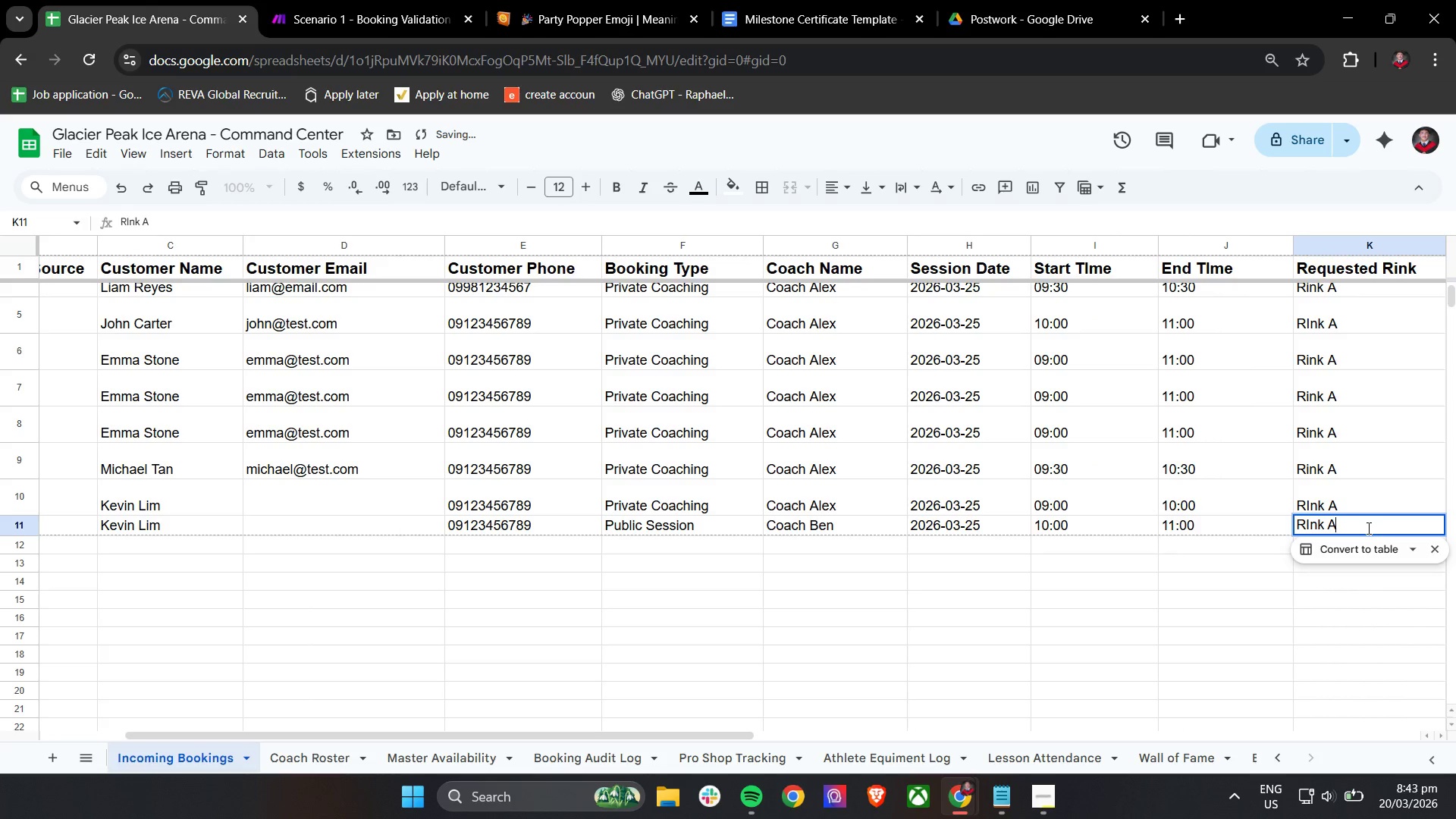 
triple_click([1367, 528])
 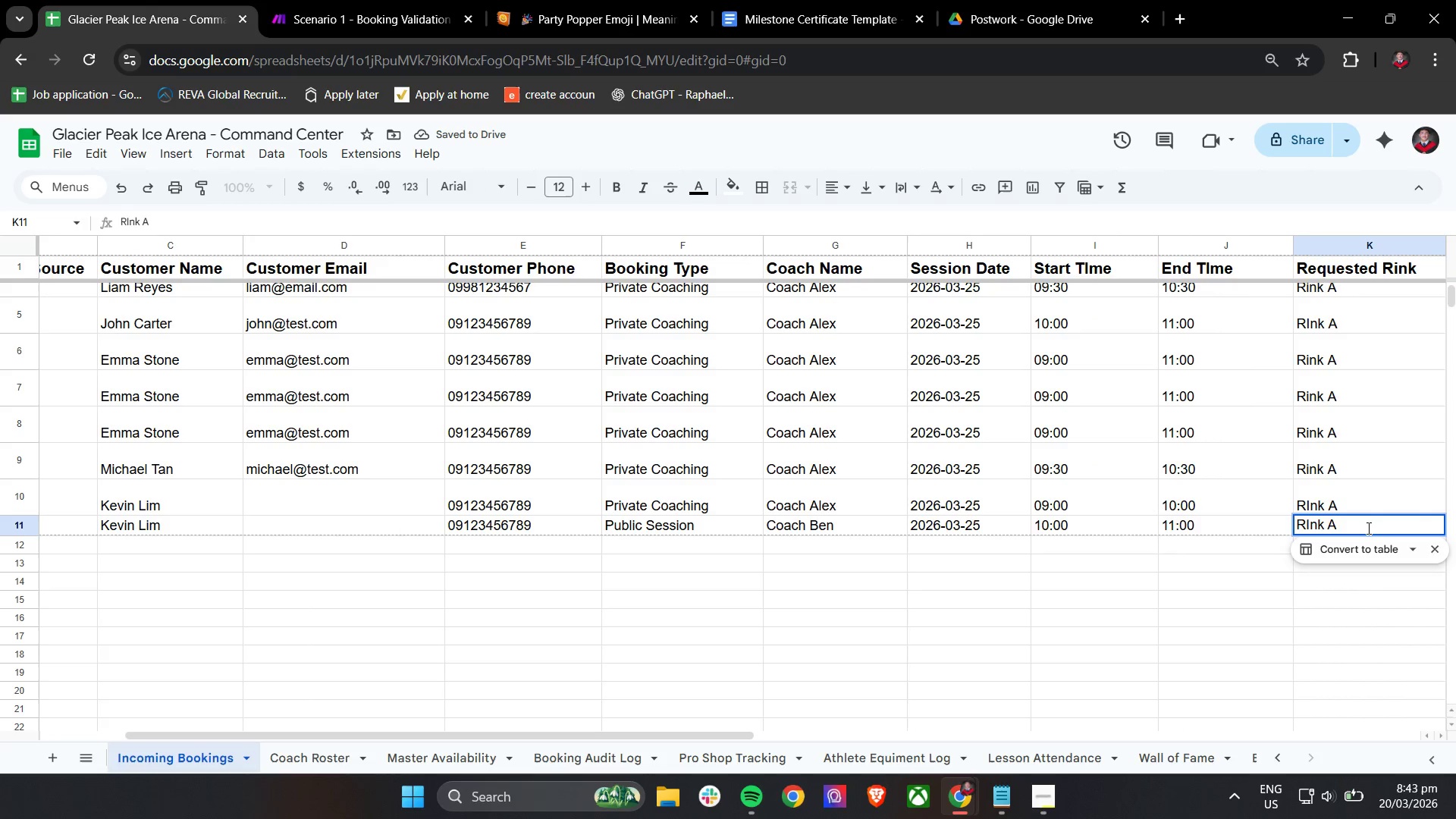 
key(Backspace)
 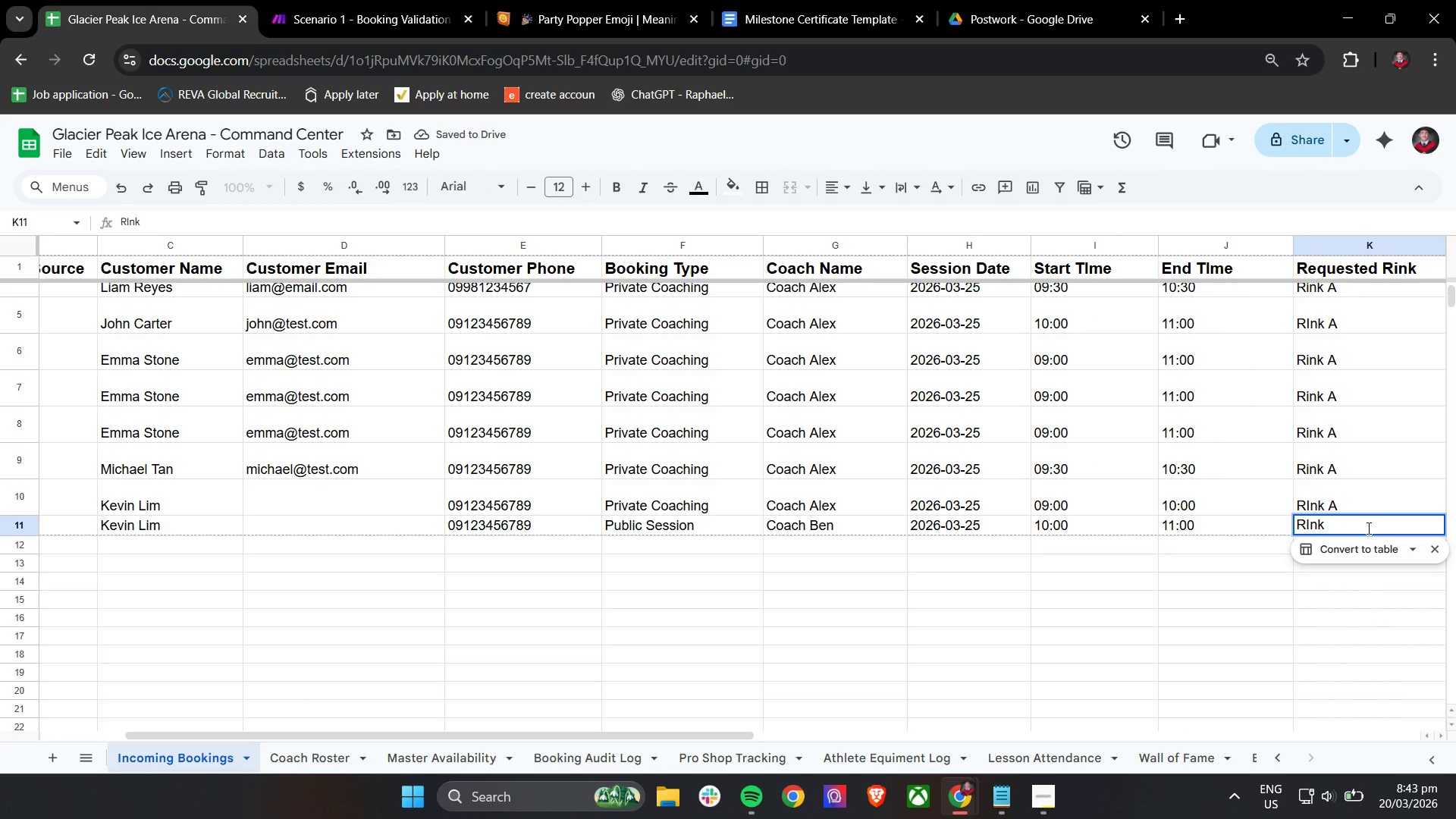 
key(B)
 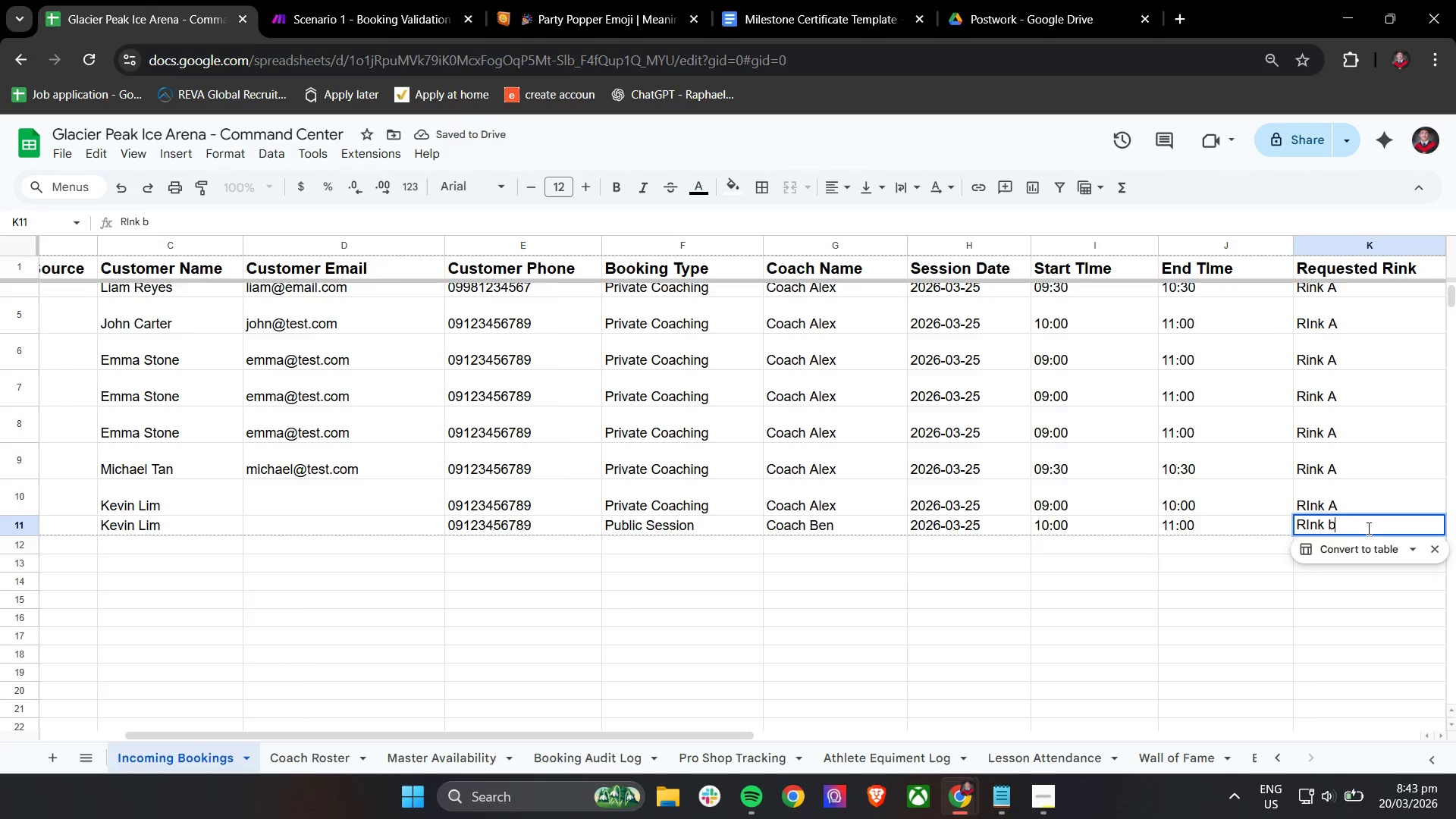 
key(Tab)
 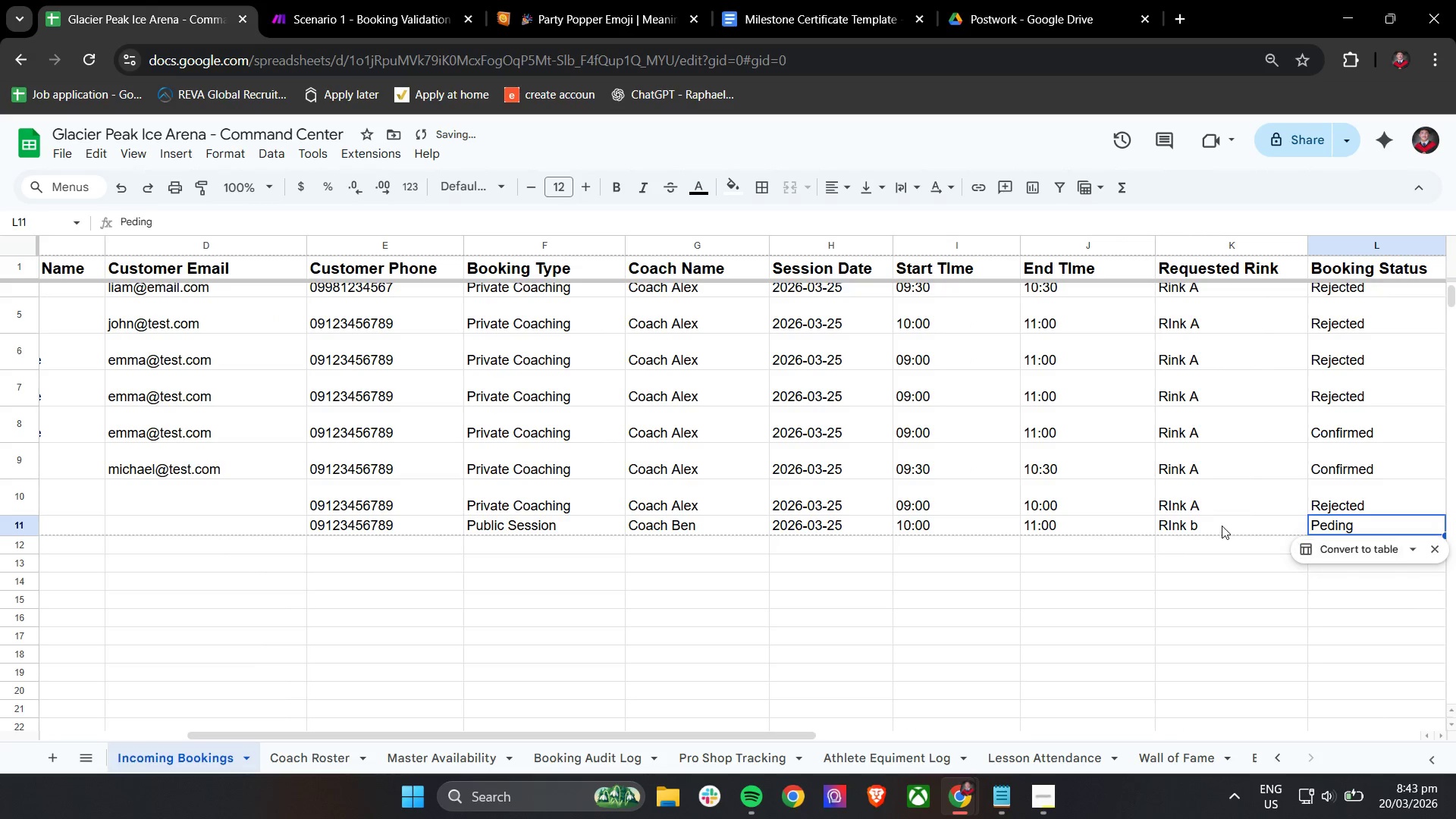 
double_click([1222, 526])
 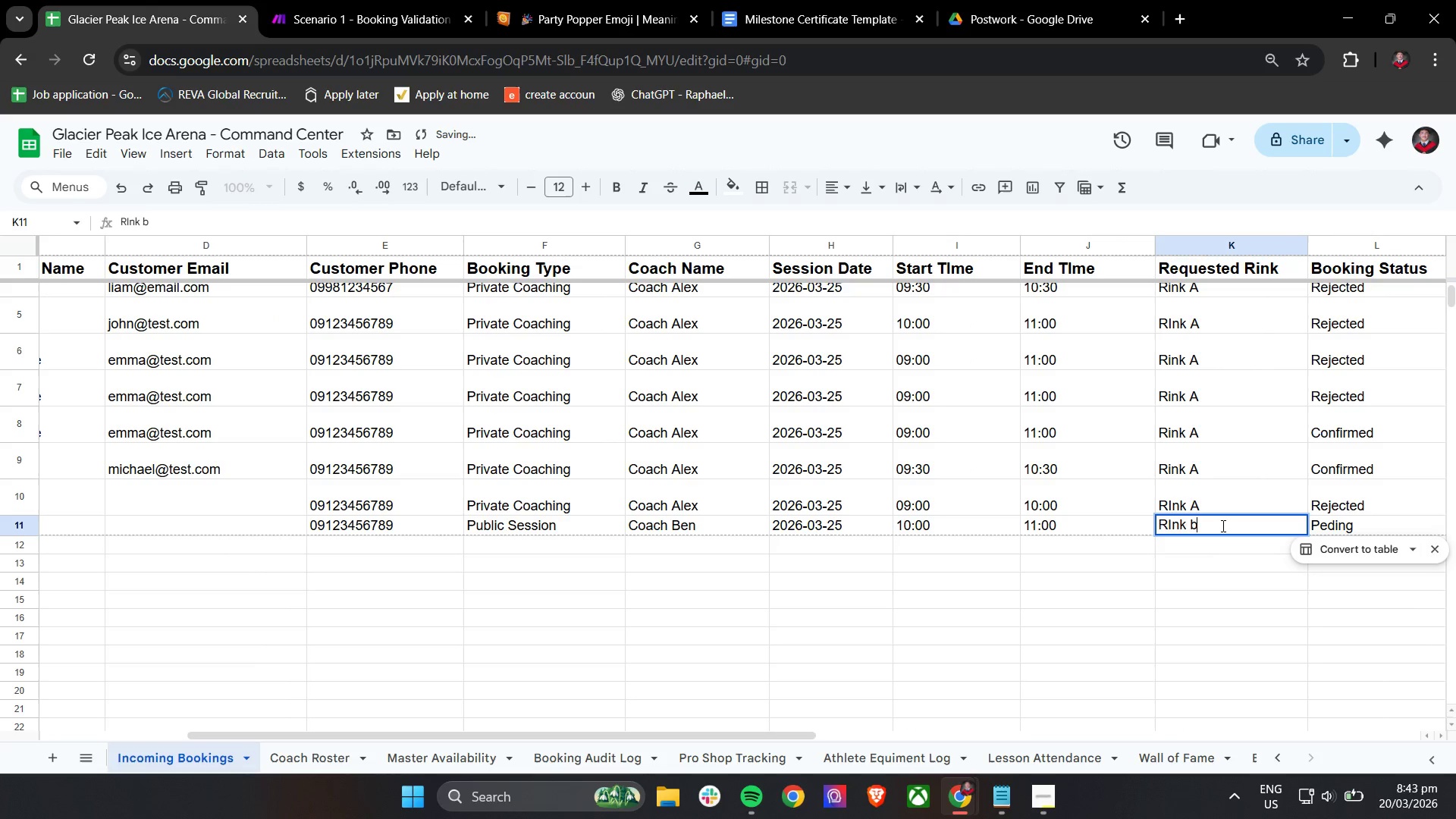 
triple_click([1222, 526])
 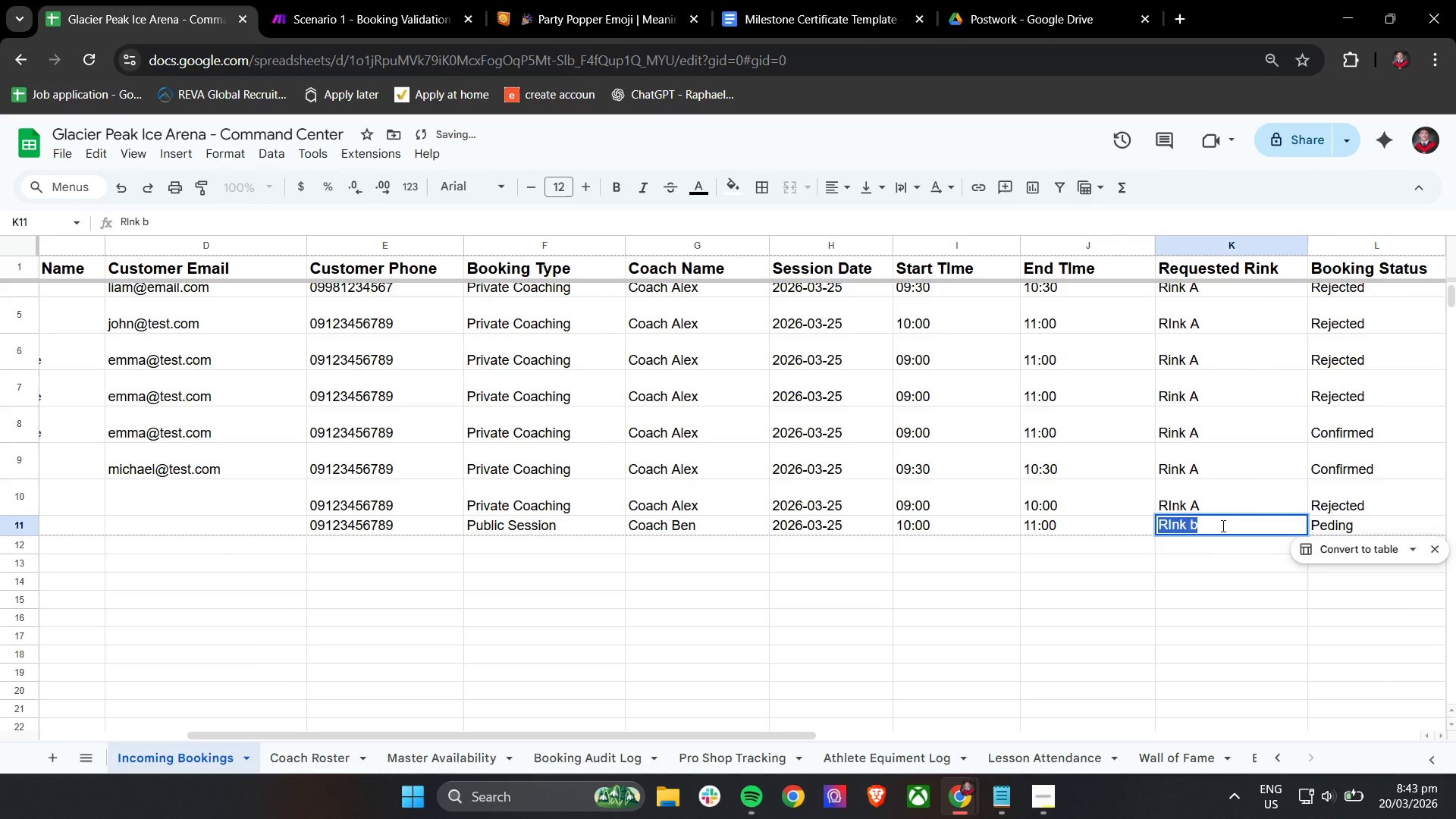 
left_click([1222, 526])
 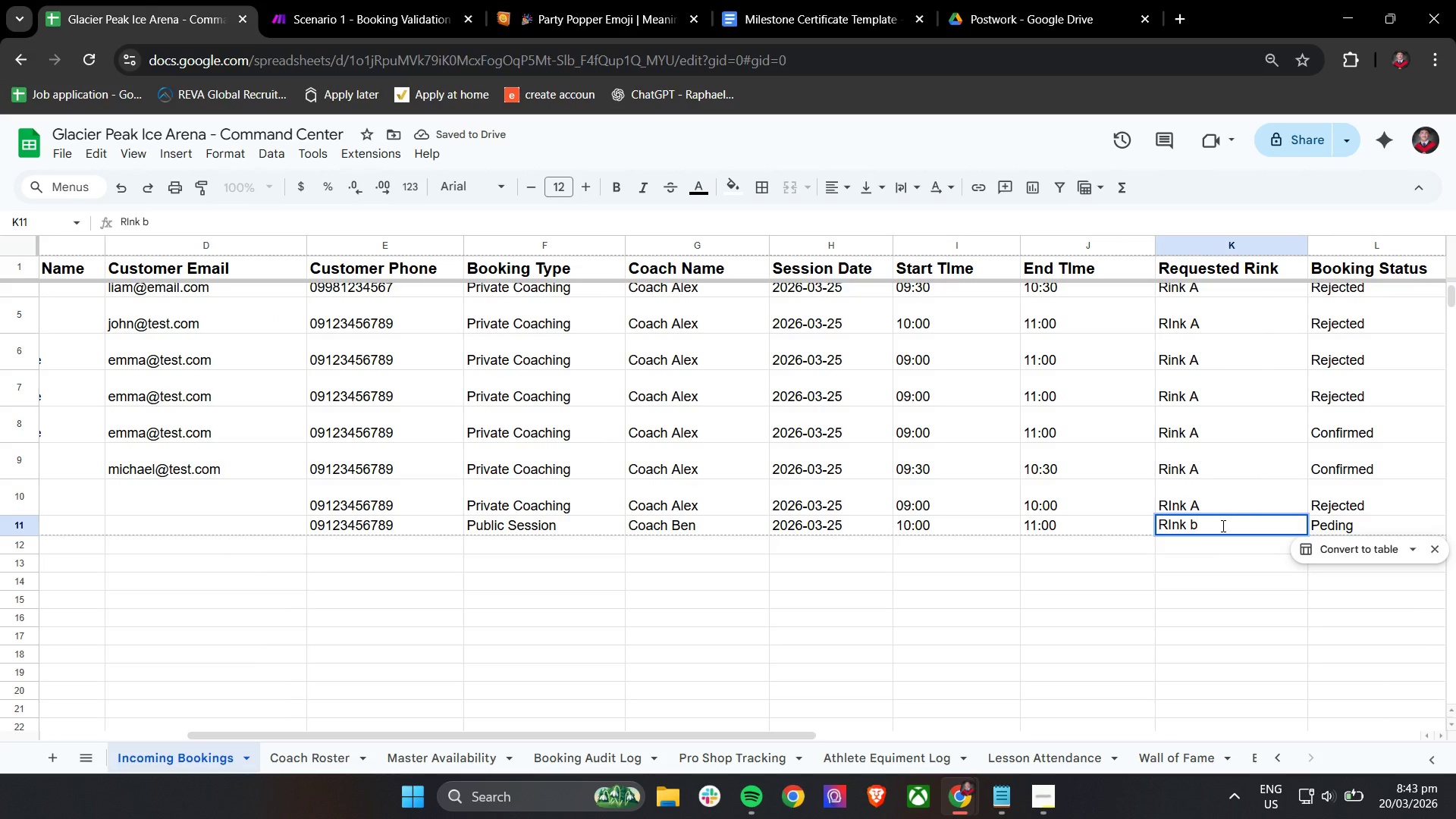 
key(Backspace)
 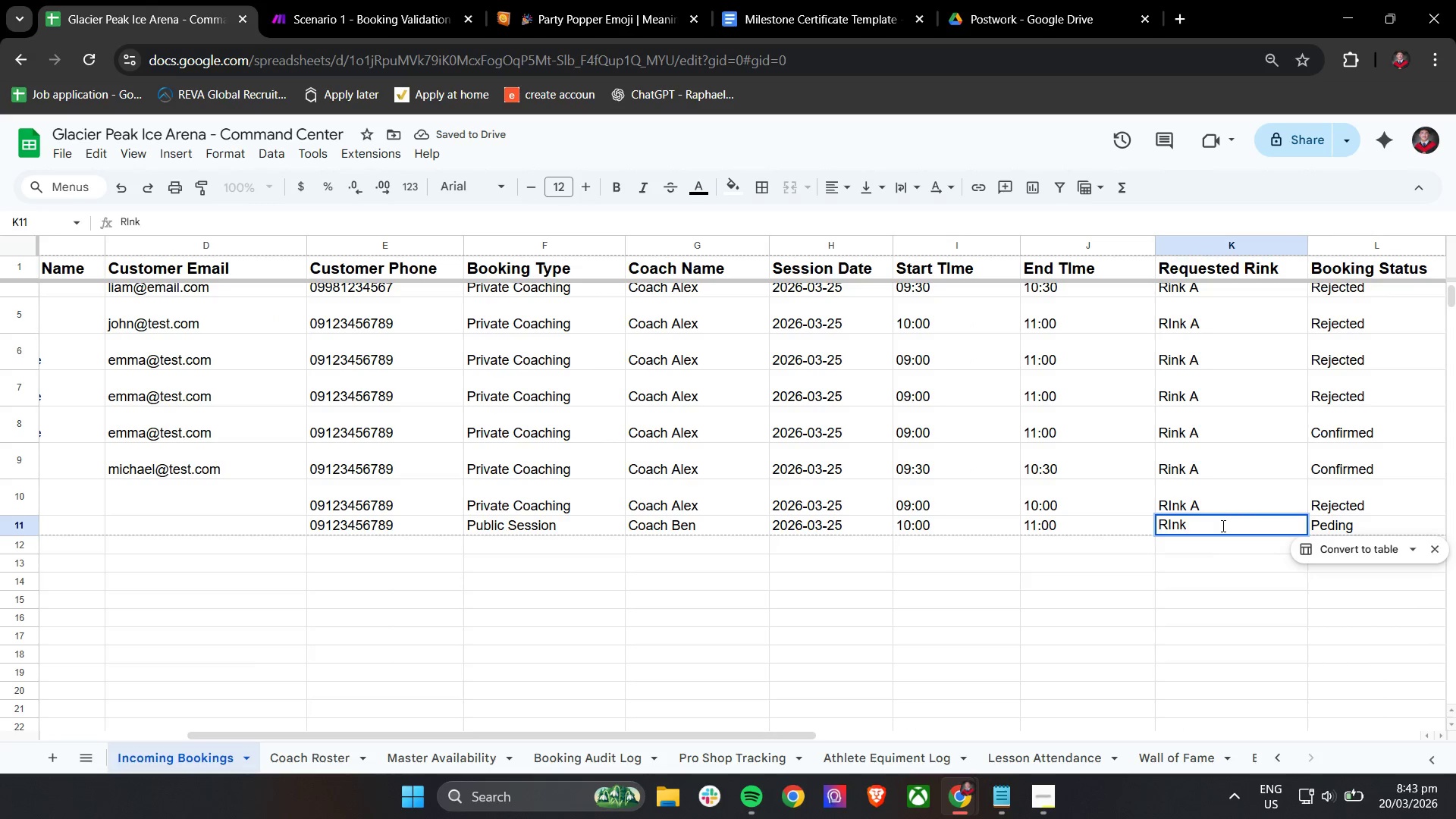 
key(Shift+B)
 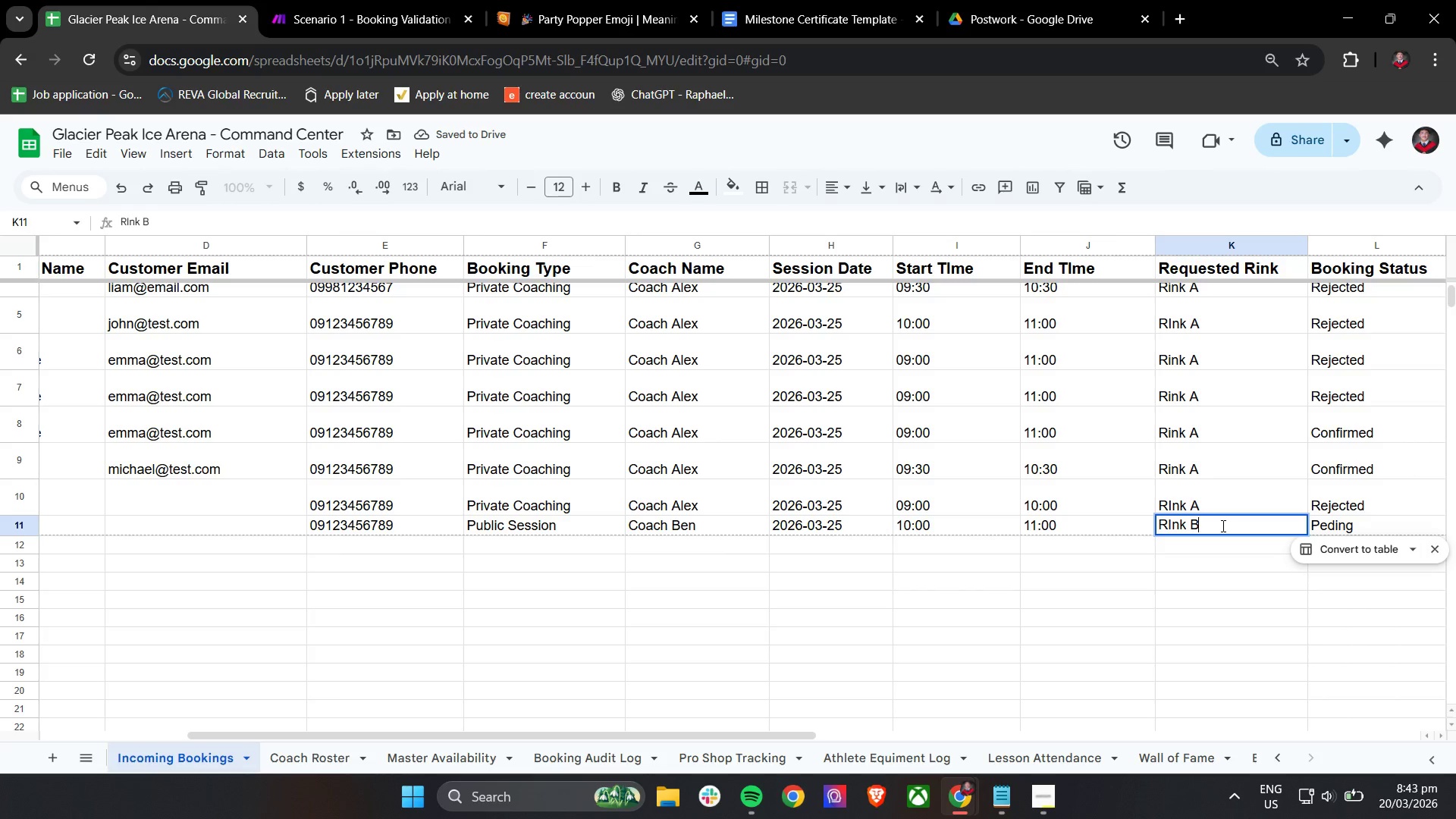 
key(Tab)
 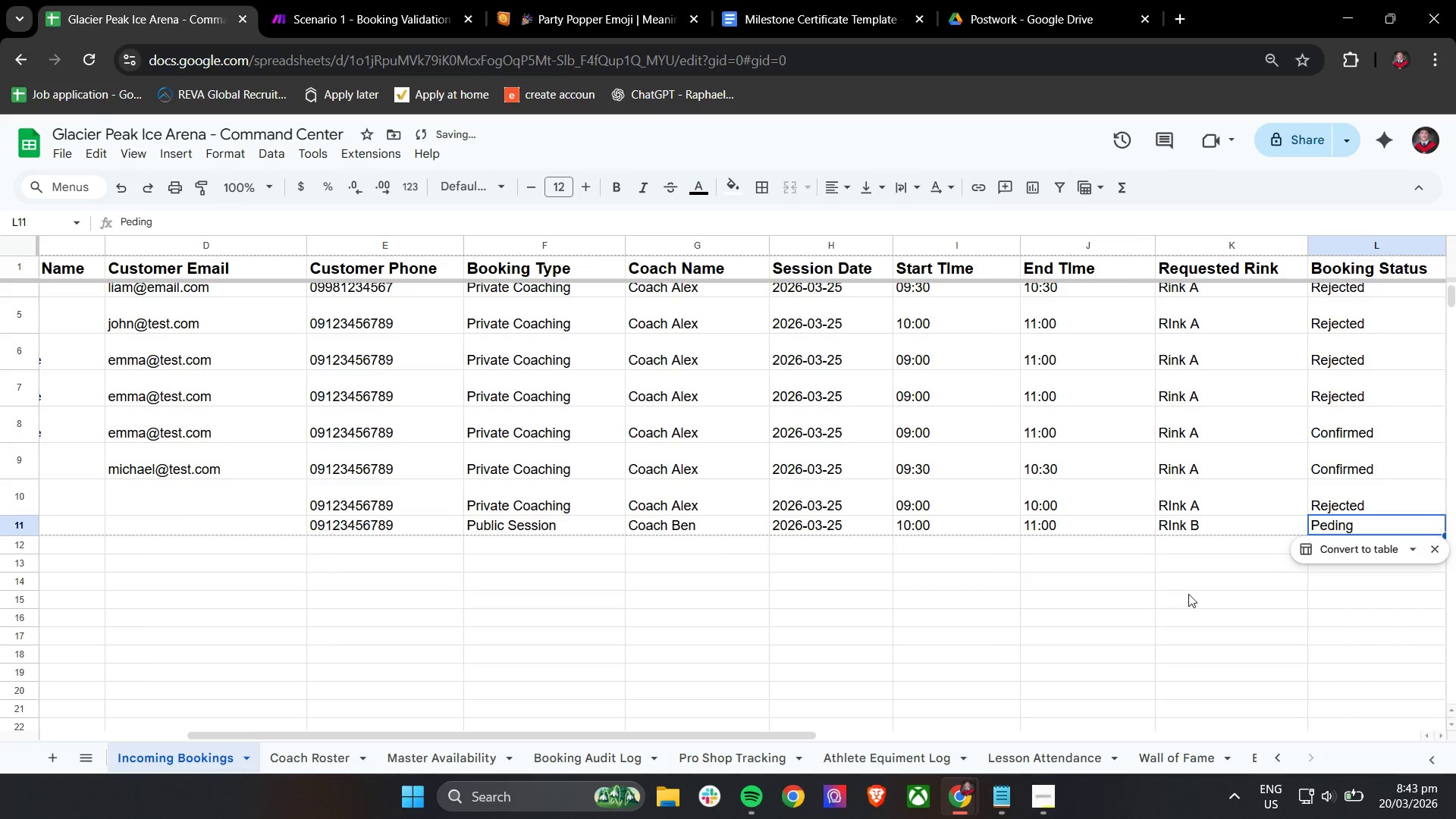 
key(Tab)
 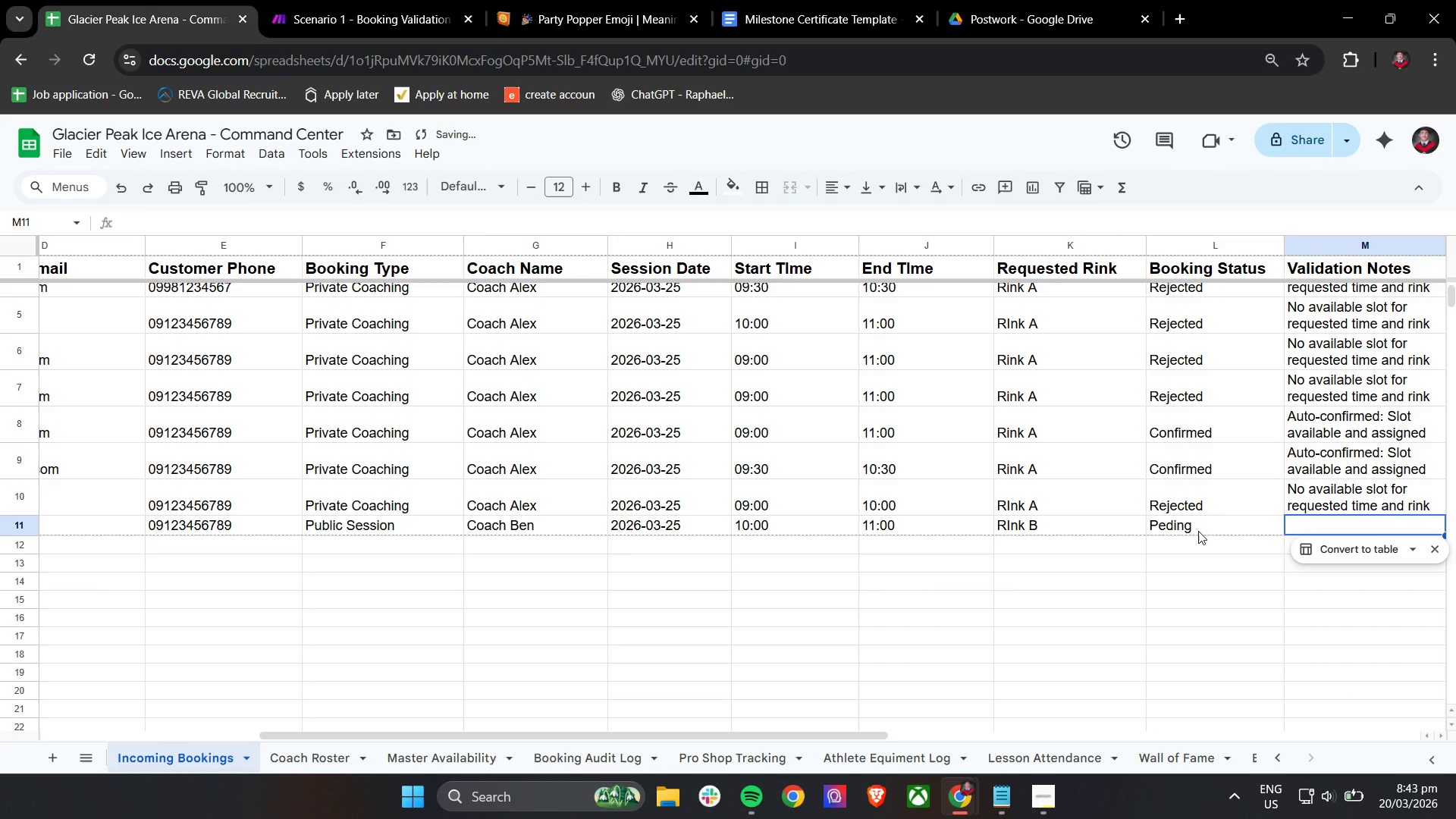 
double_click([1197, 531])
 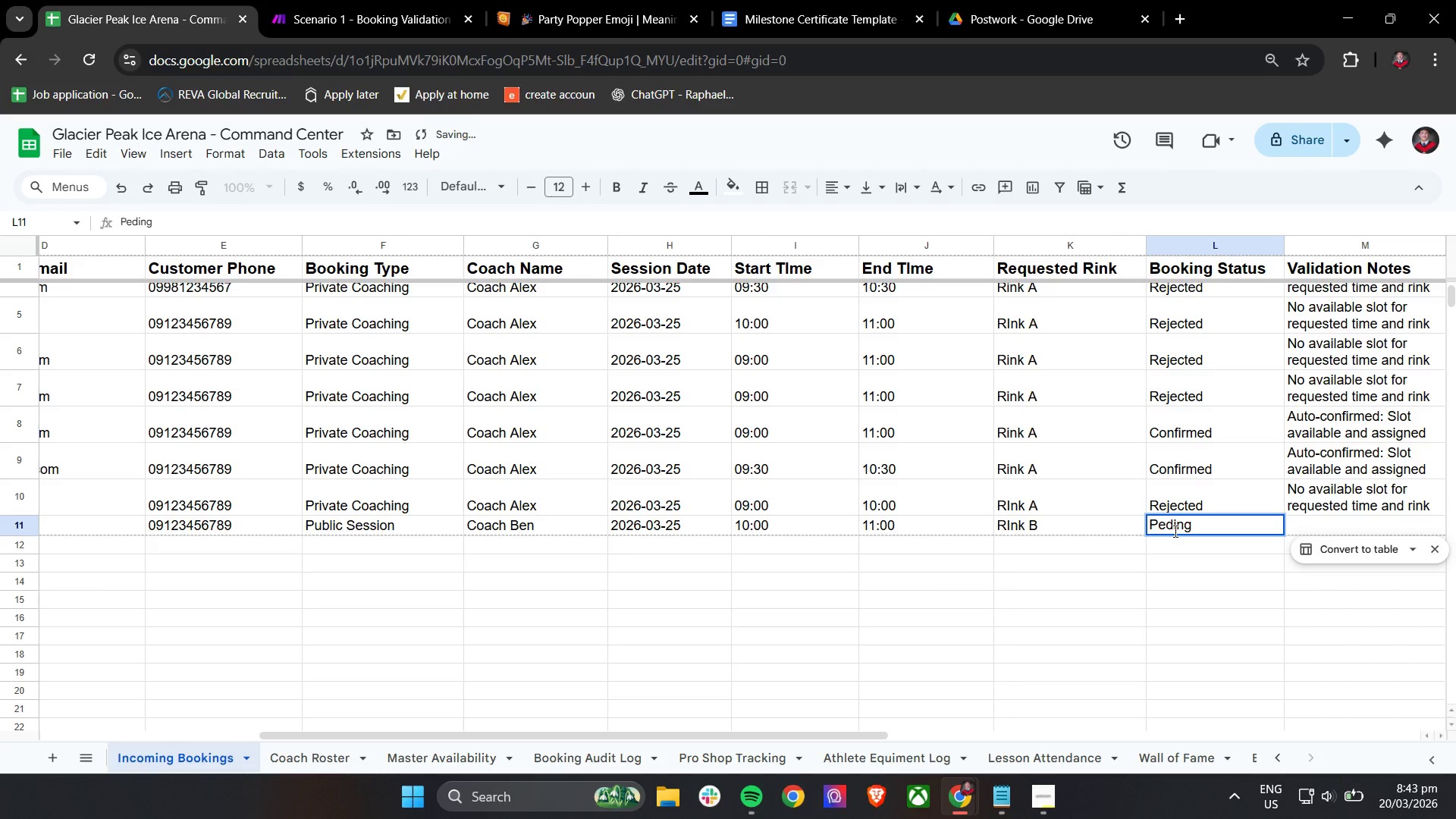 
left_click([1168, 529])
 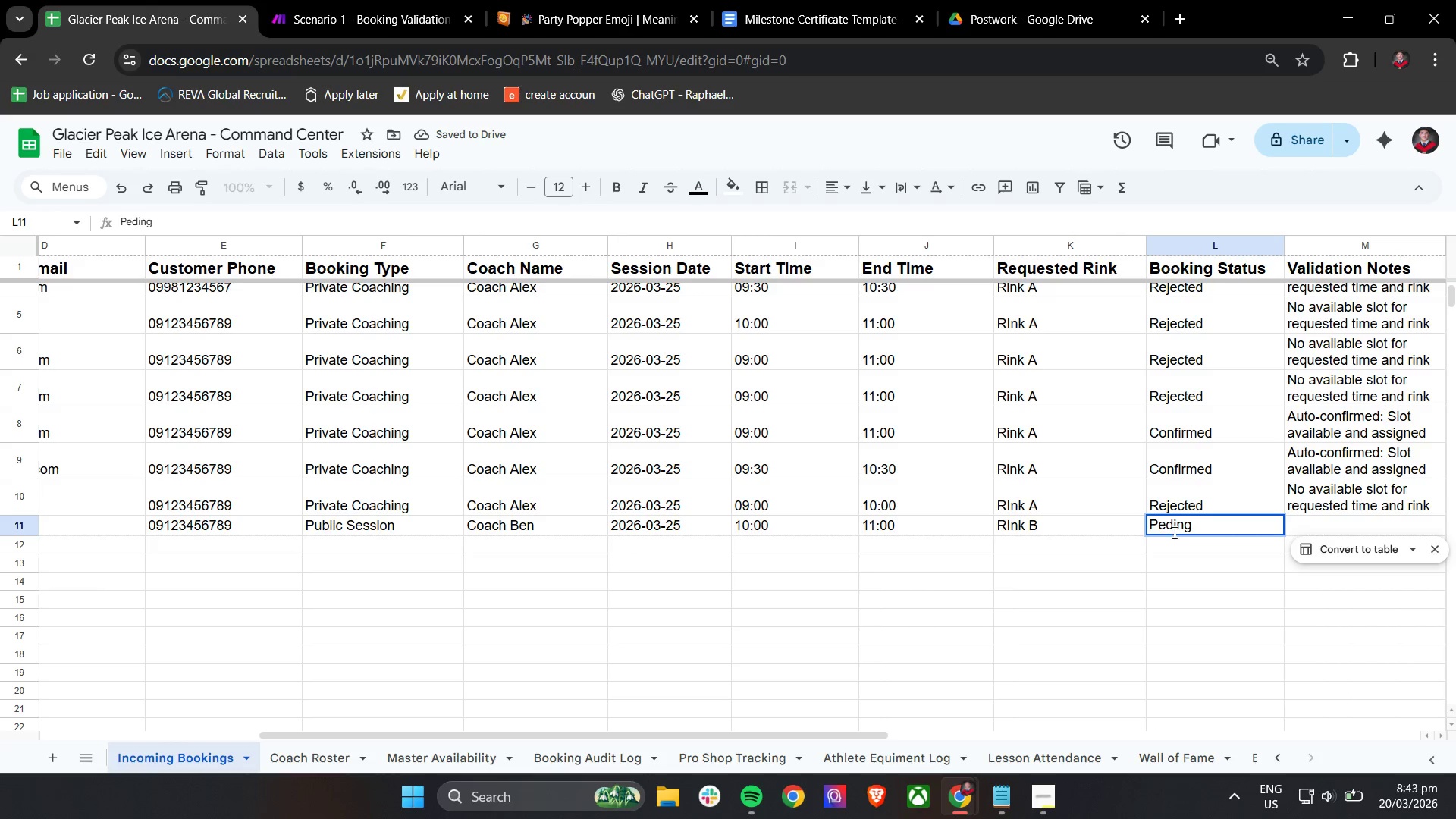 
key(N)
 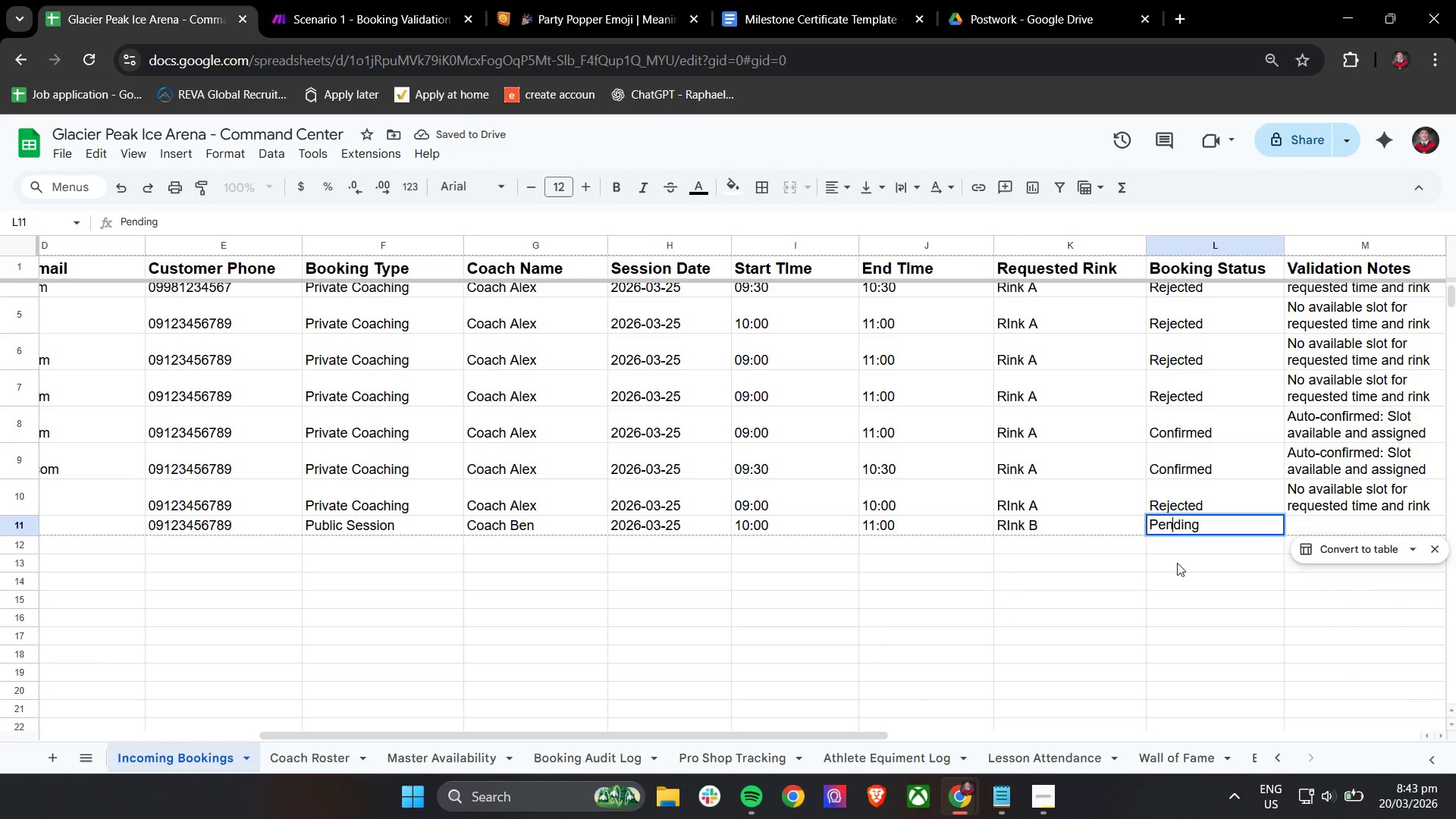 
left_click([1177, 563])
 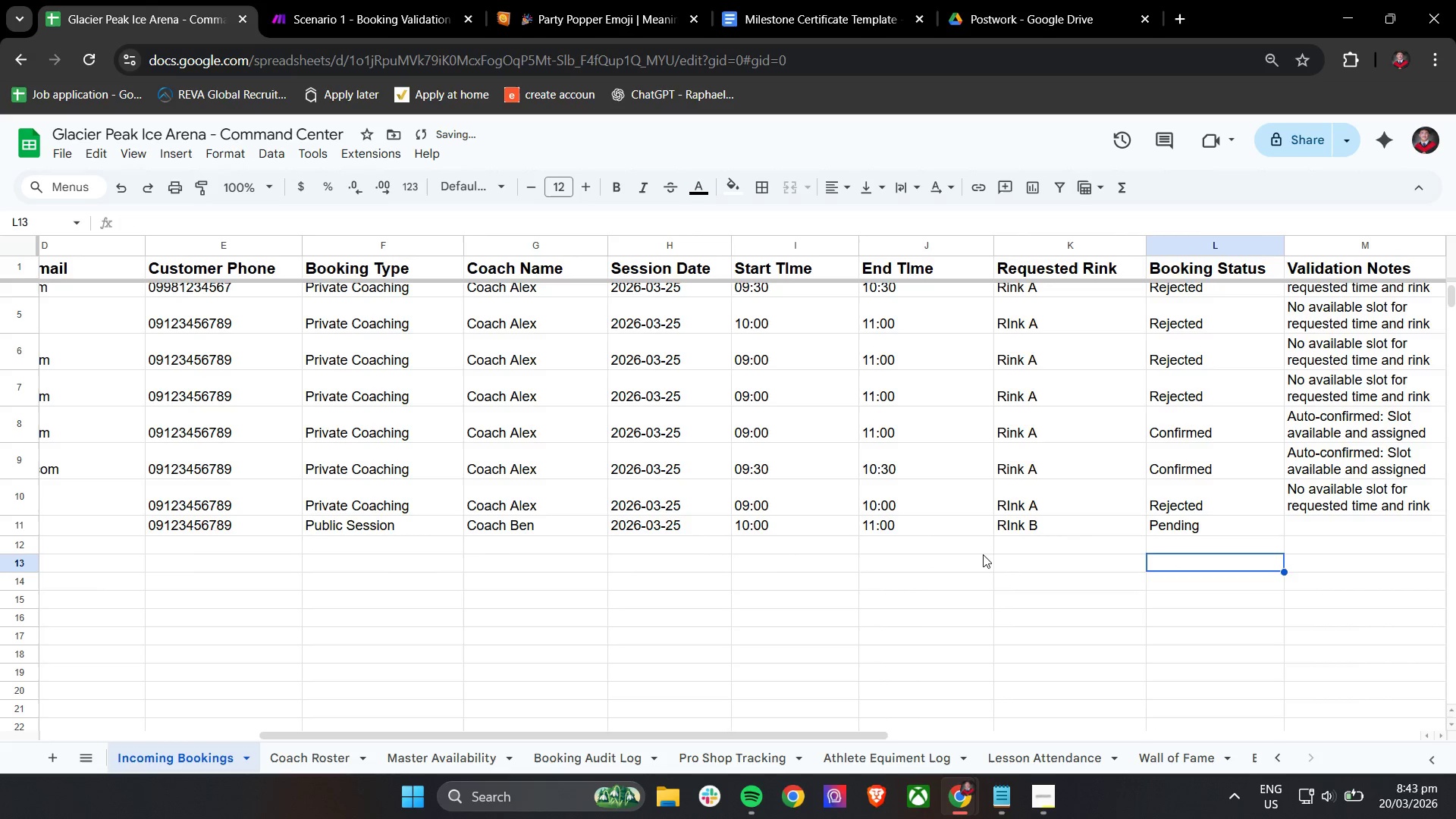 
hold_key(key=ShiftLeft, duration=0.95)
scroll: coordinate [977, 548], scroll_direction: up, amount: 14.0
 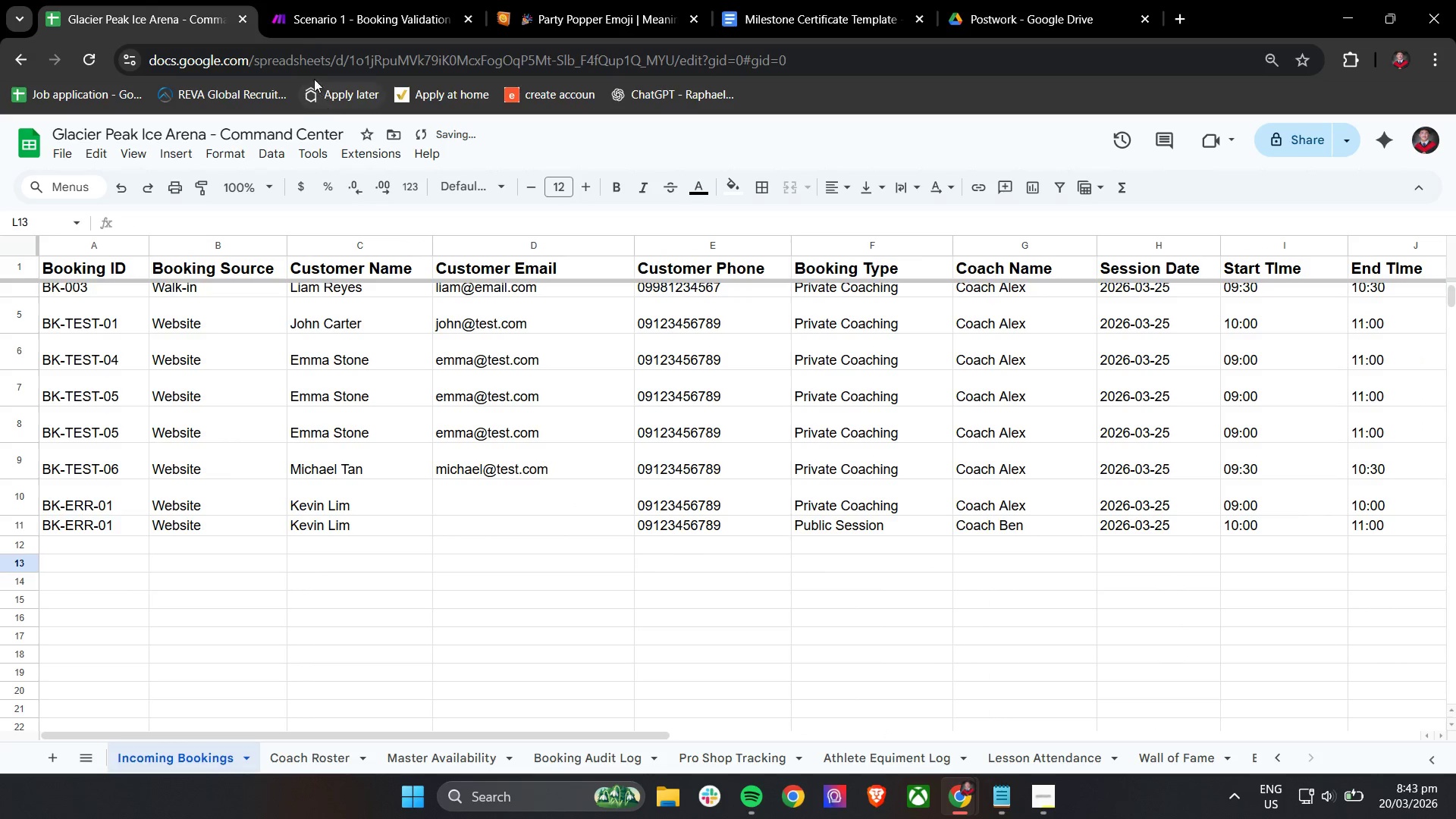 
left_click([337, 0])
 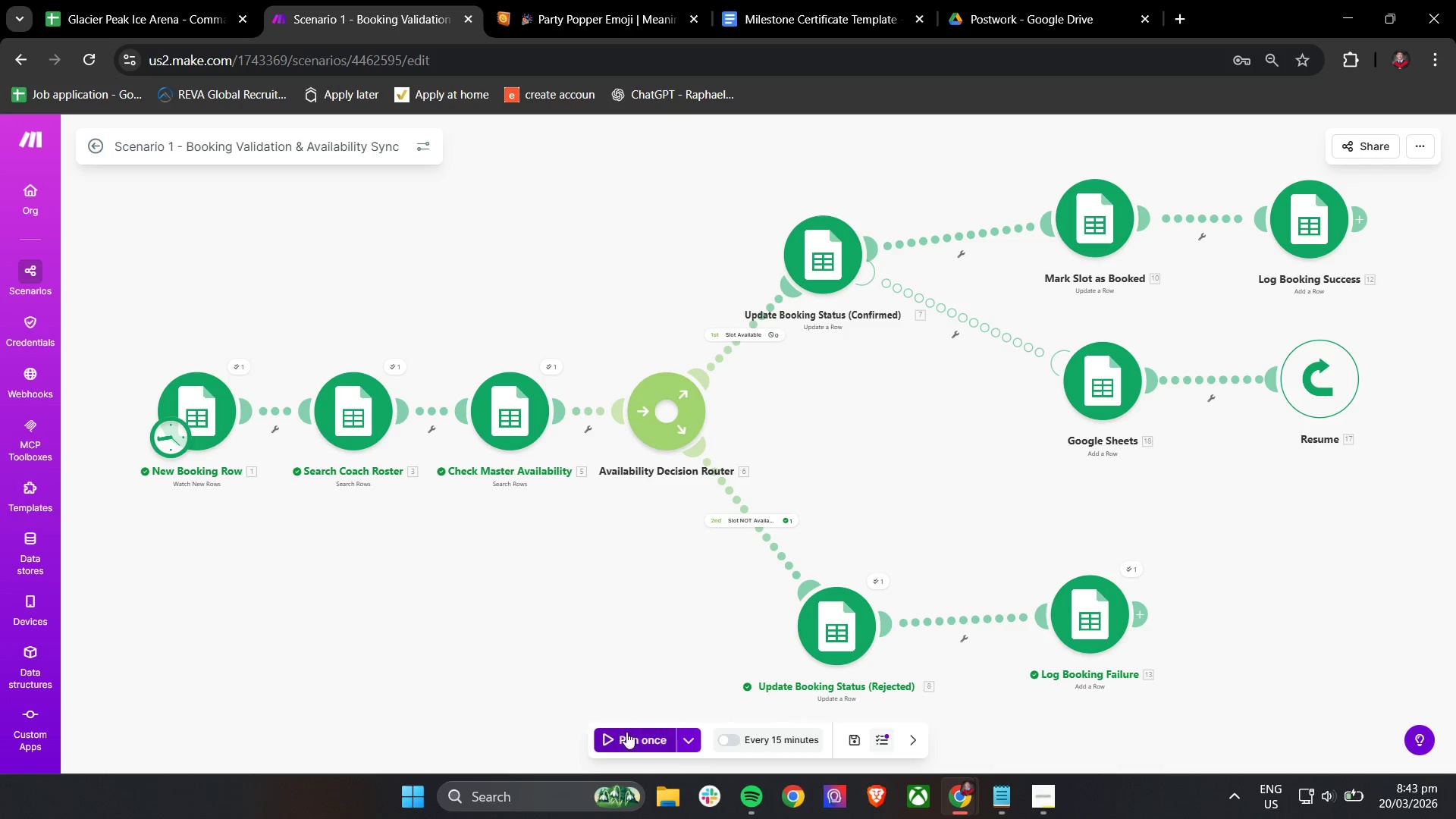 
left_click([628, 733])
 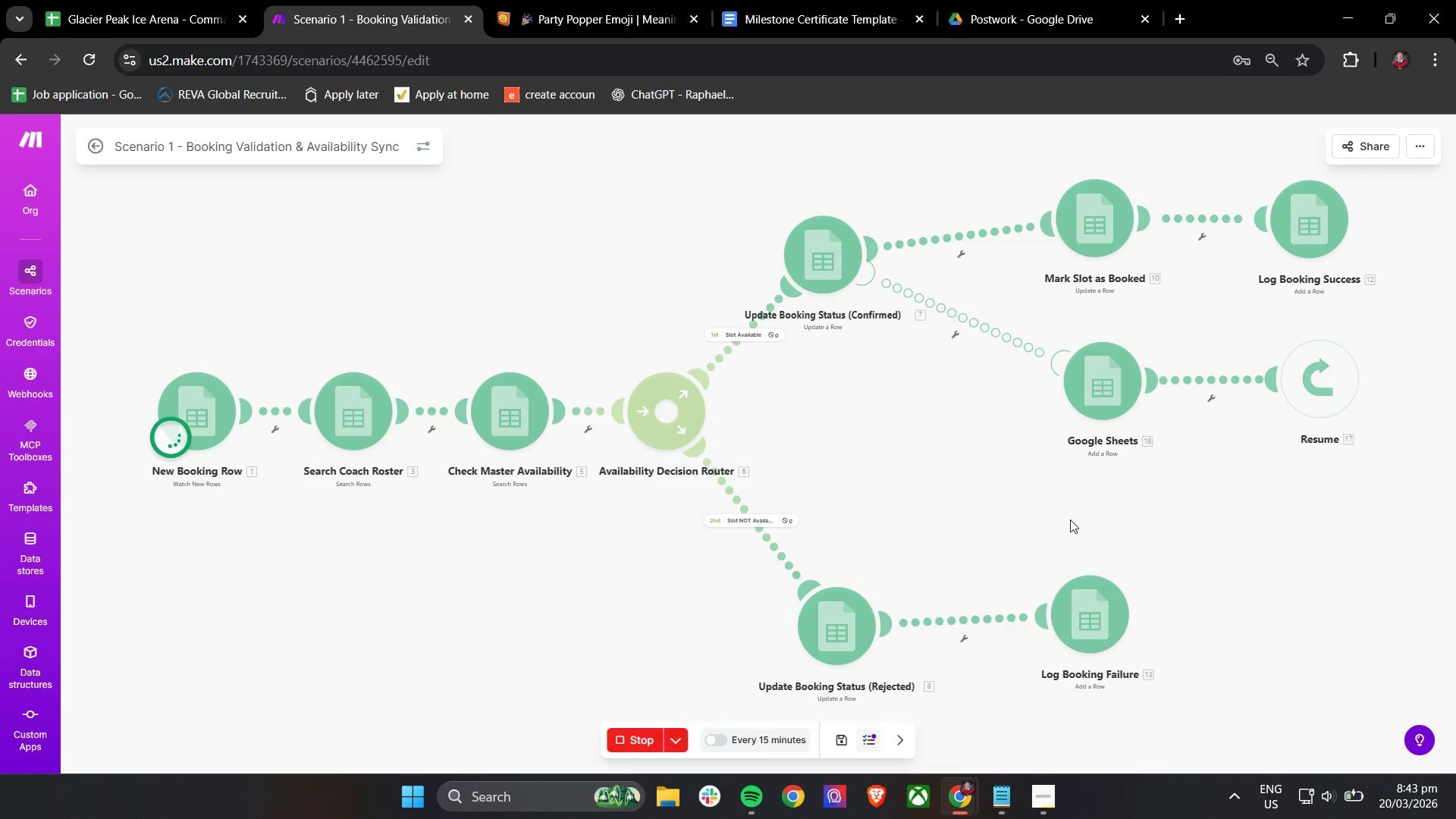 
scroll: coordinate [1072, 523], scroll_direction: down, amount: 2.0
 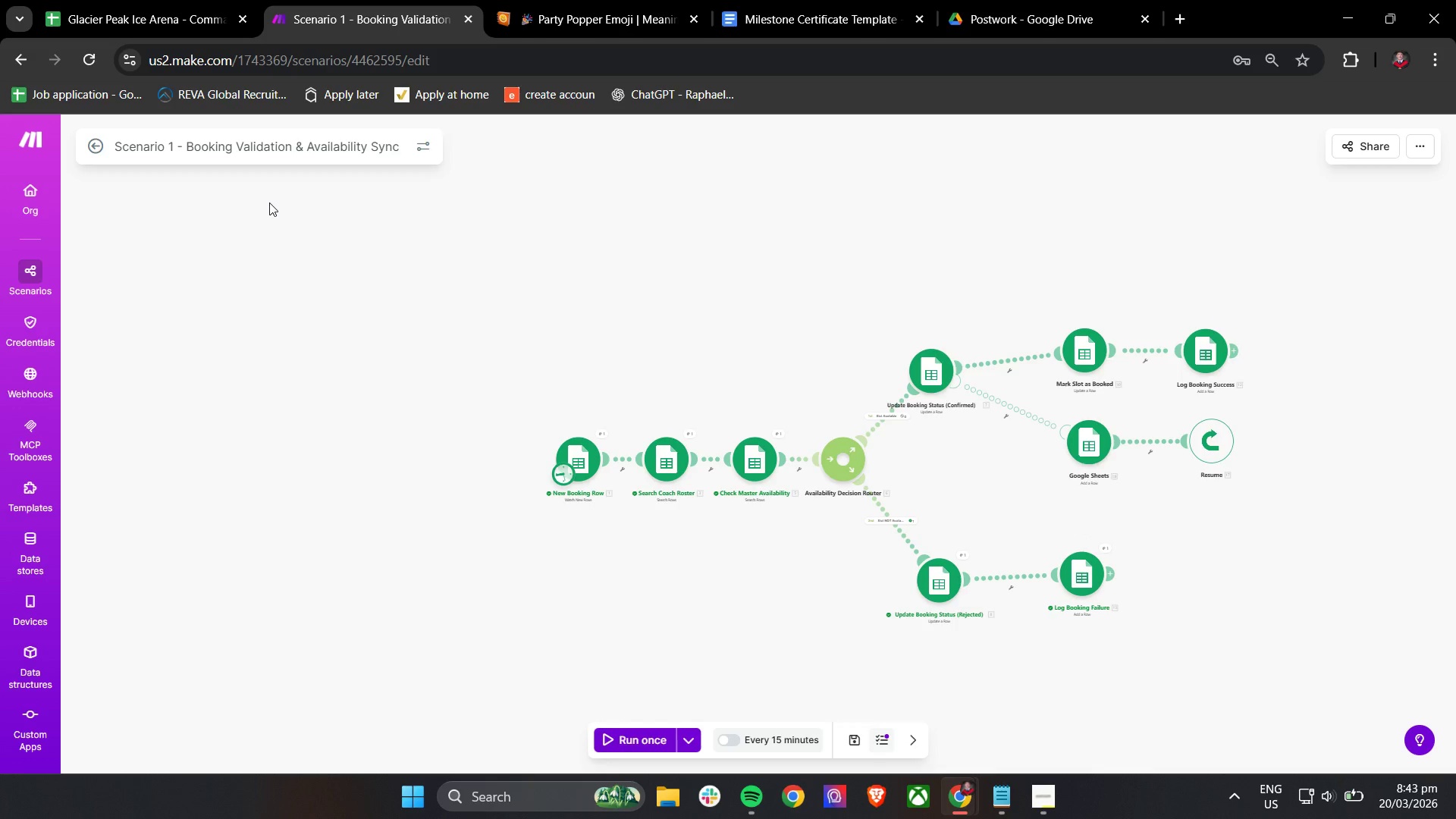 
wait(6.73)
 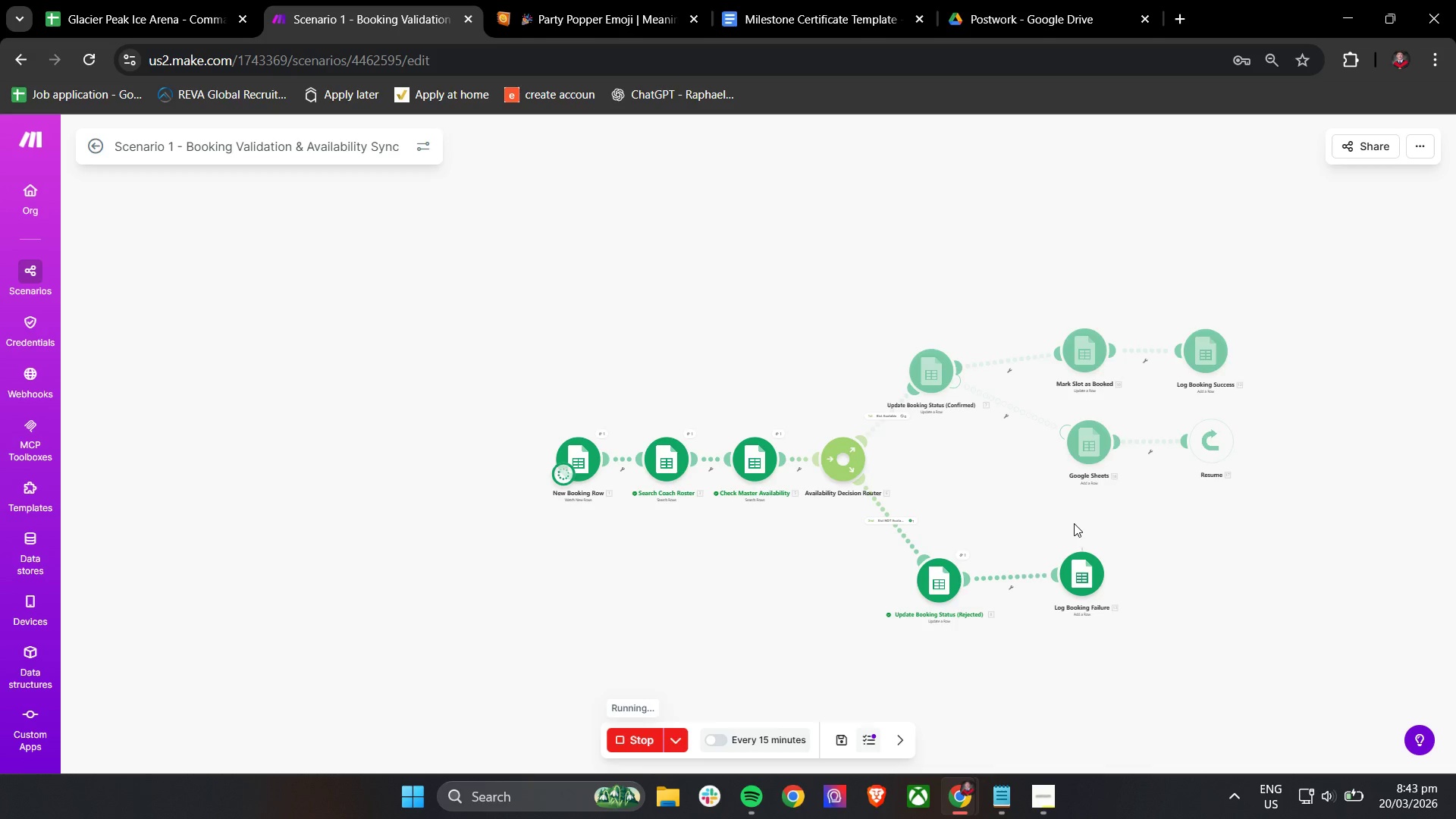 
left_click([175, 0])
 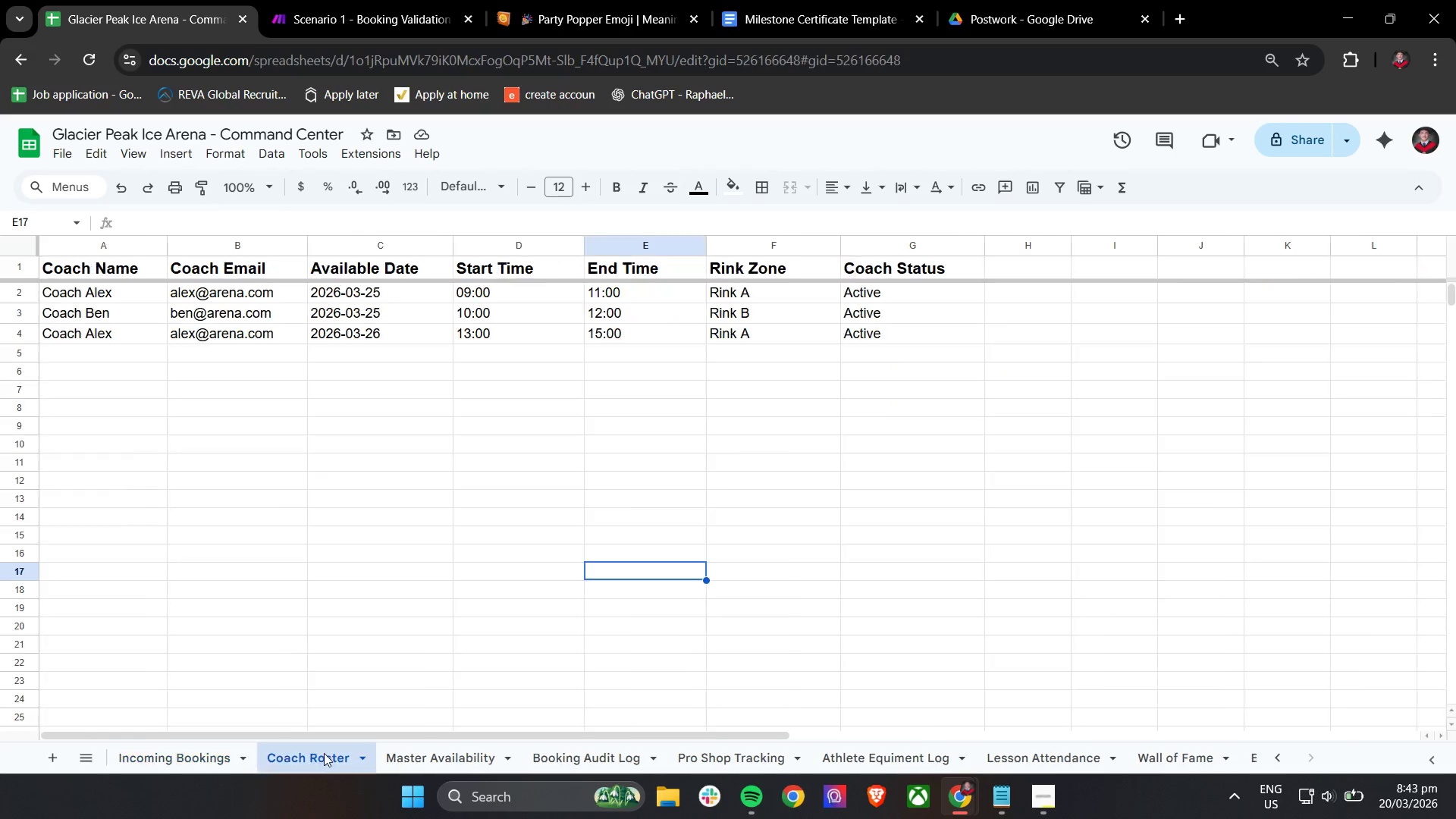 
double_click([429, 752])
 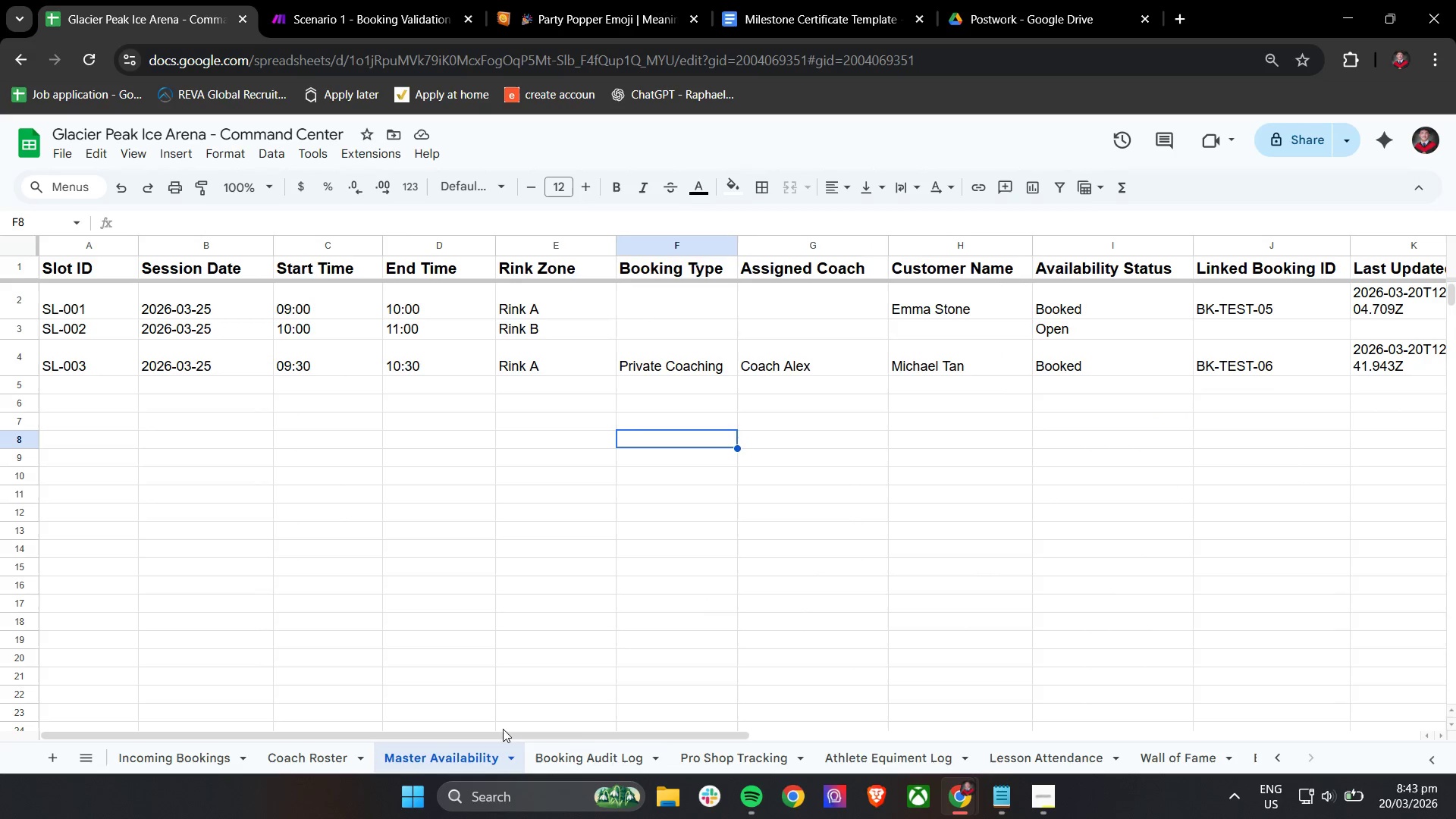 
left_click([563, 756])
 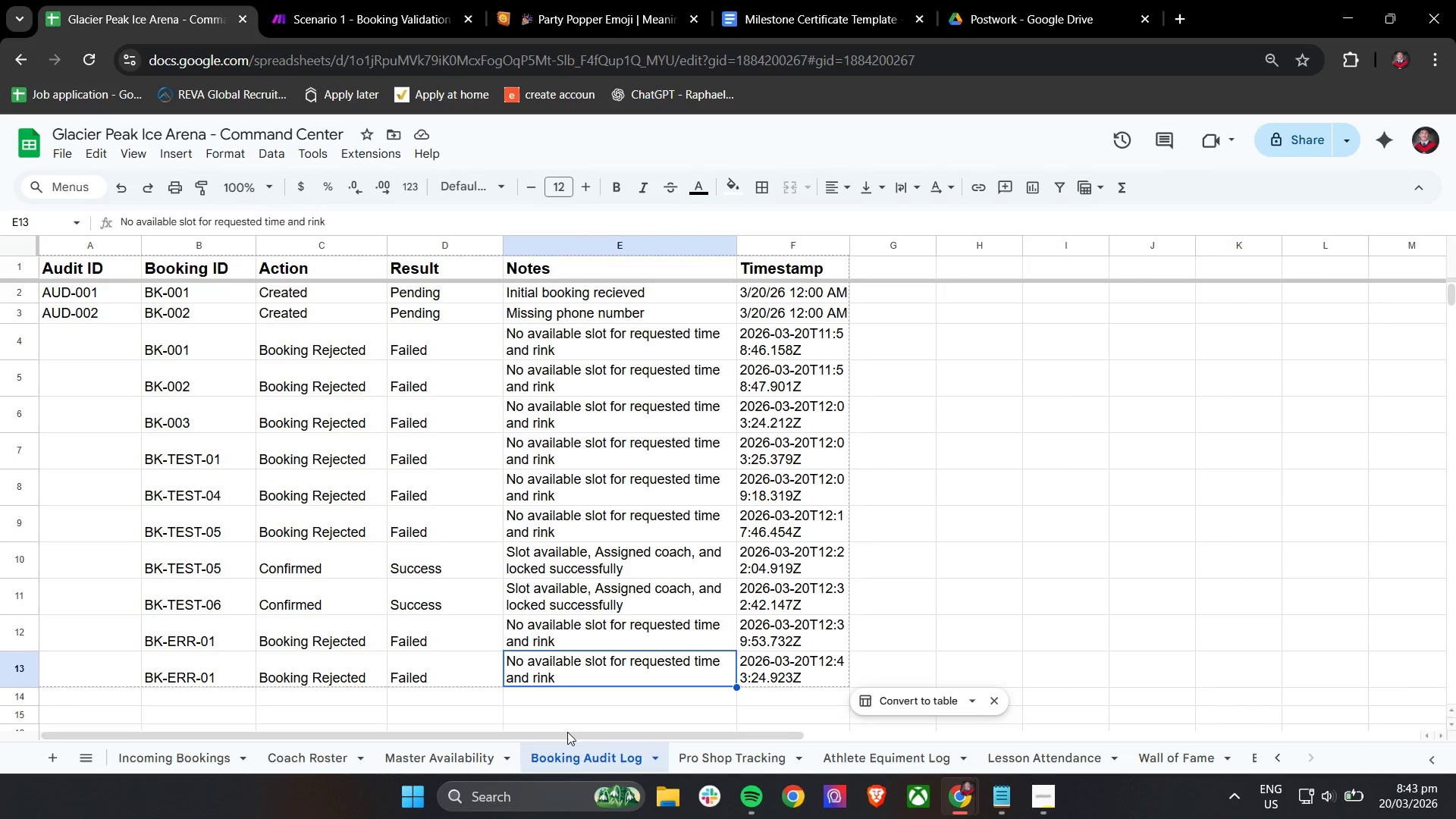 
left_click_drag(start_coordinate=[567, 733], to_coordinate=[477, 730])
 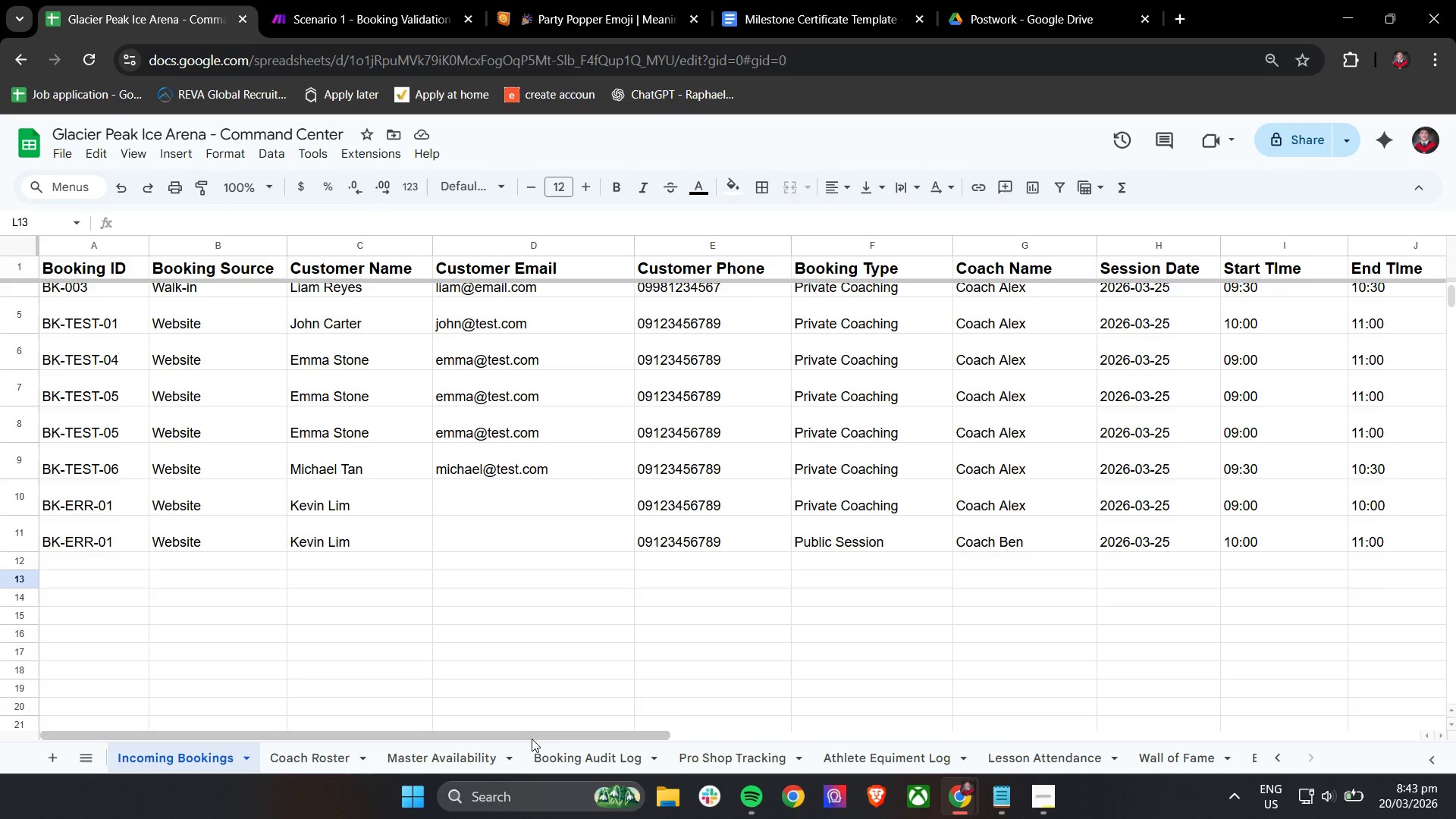 
left_click([315, 755])
 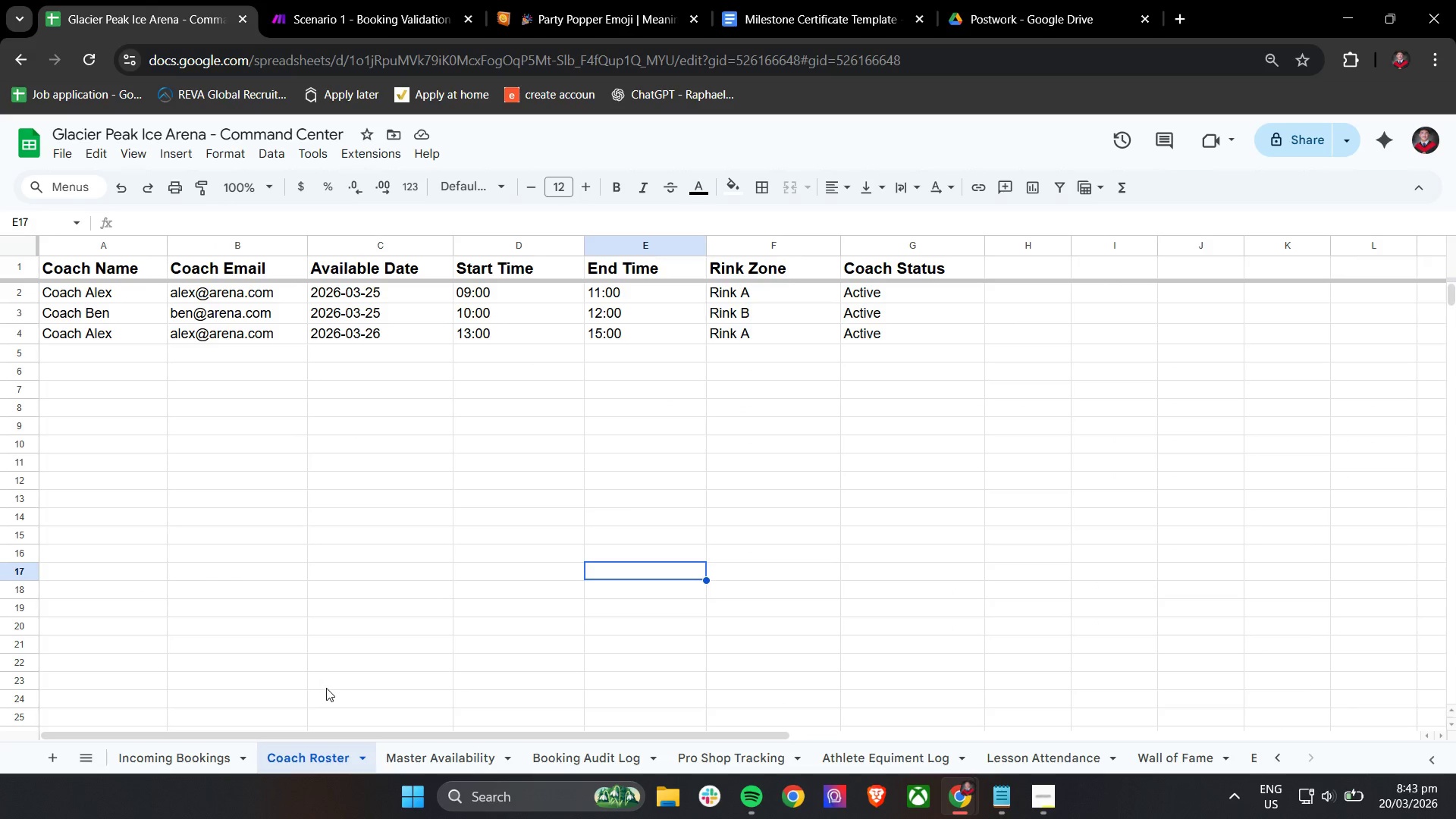 
wait(5.31)
 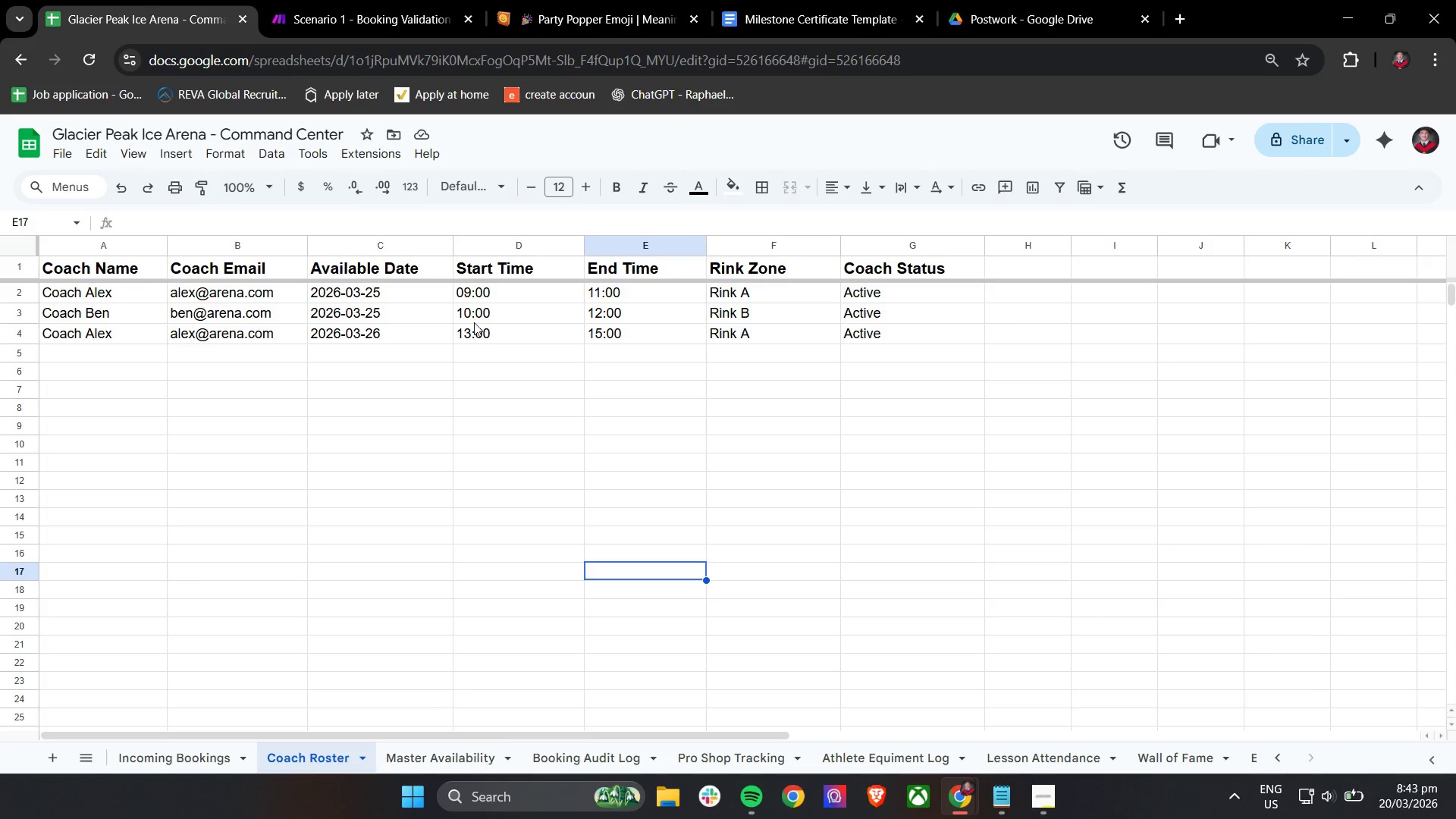 
left_click([414, 764])
 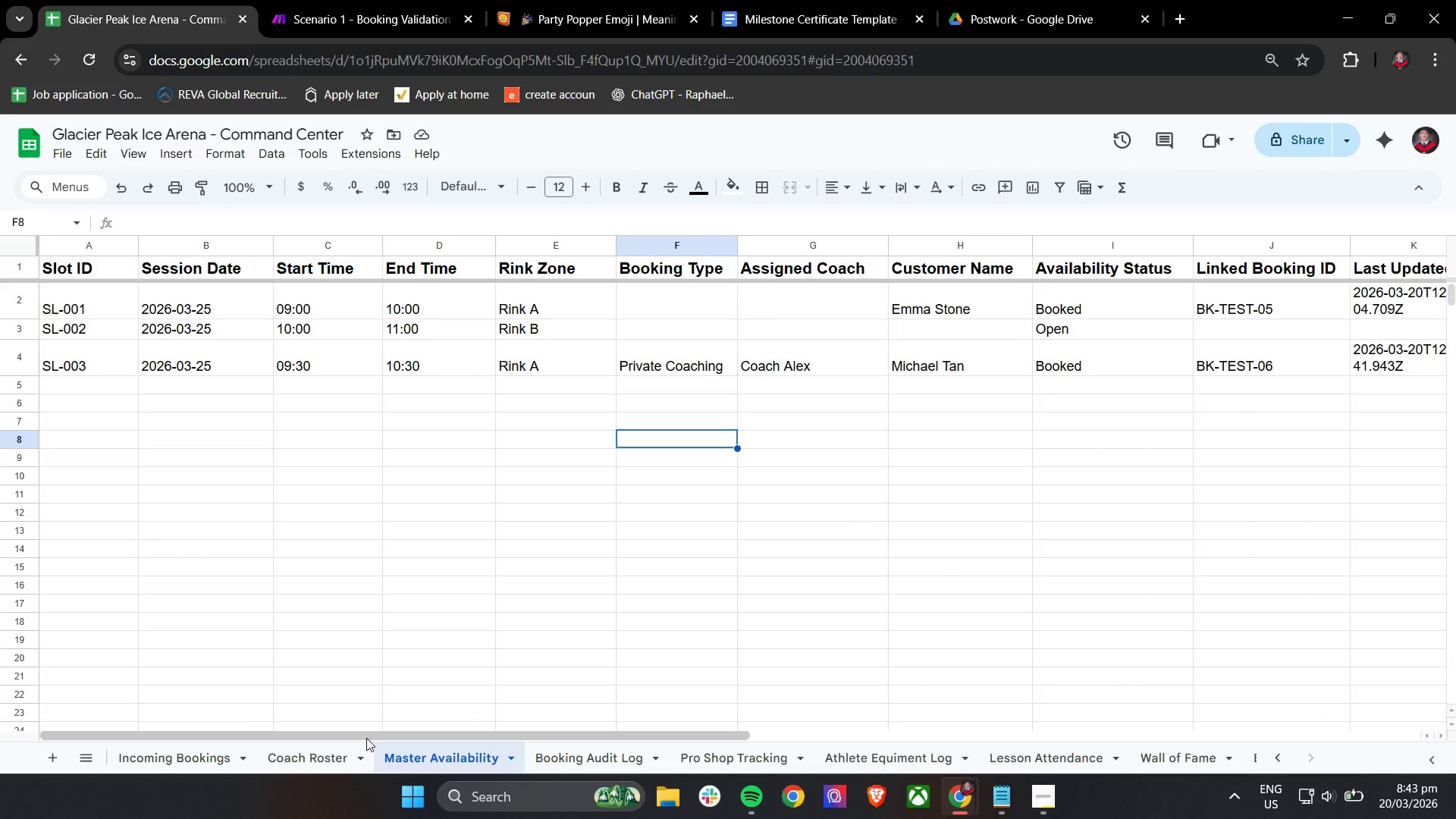 
left_click_drag(start_coordinate=[366, 738], to_coordinate=[321, 741])
 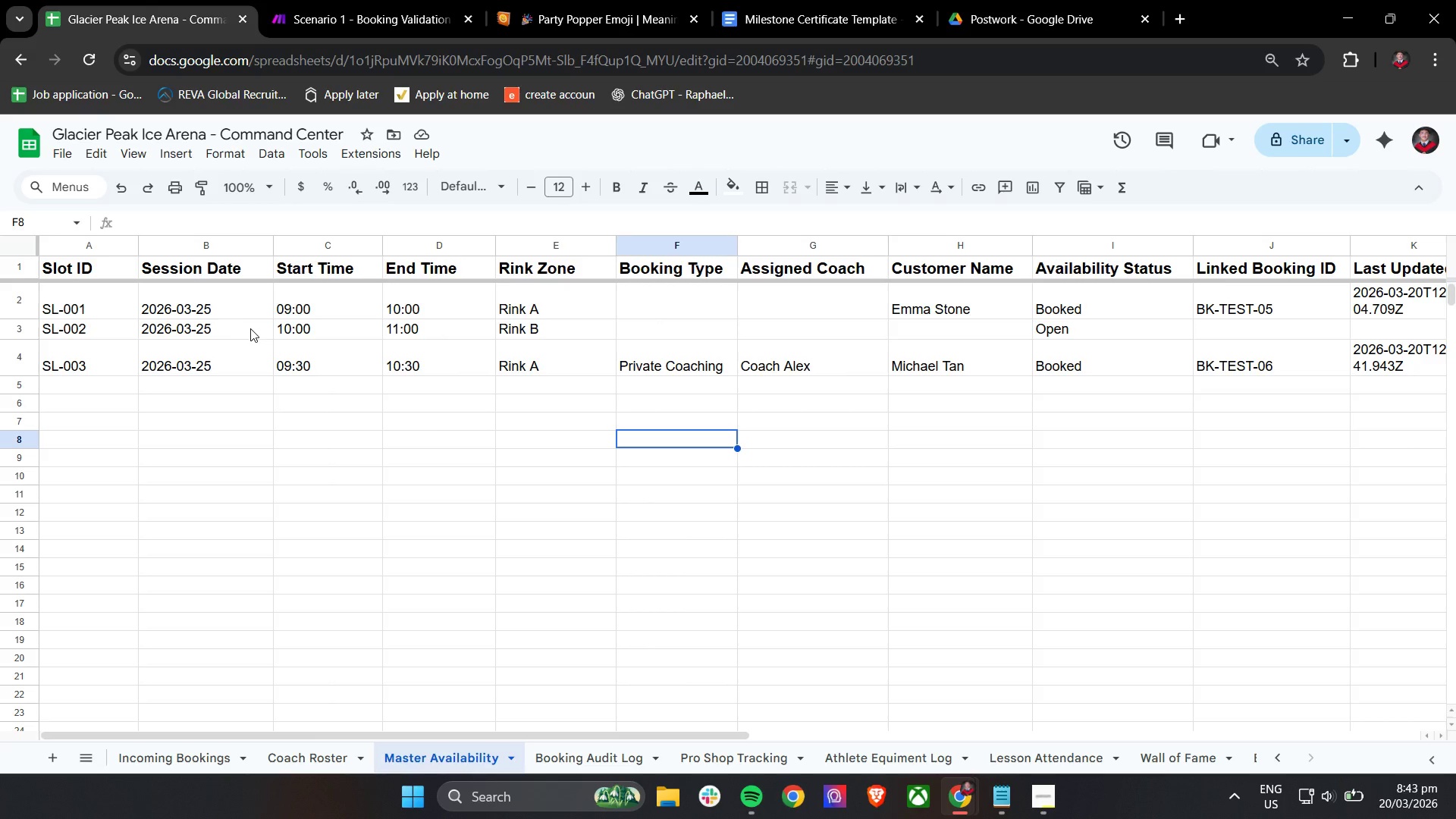 
left_click_drag(start_coordinate=[255, 332], to_coordinate=[293, 329])
 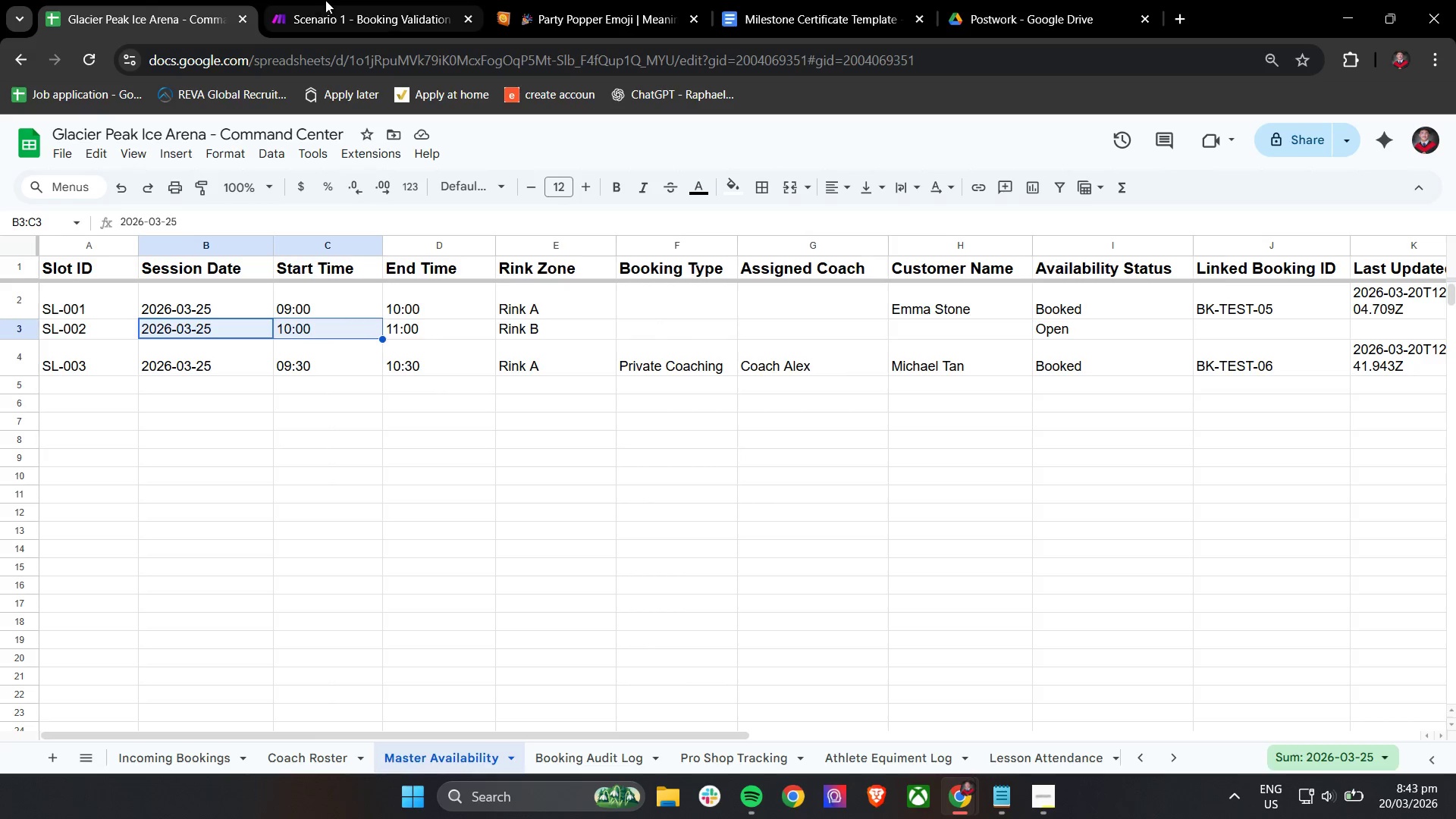 
left_click([329, 0])
 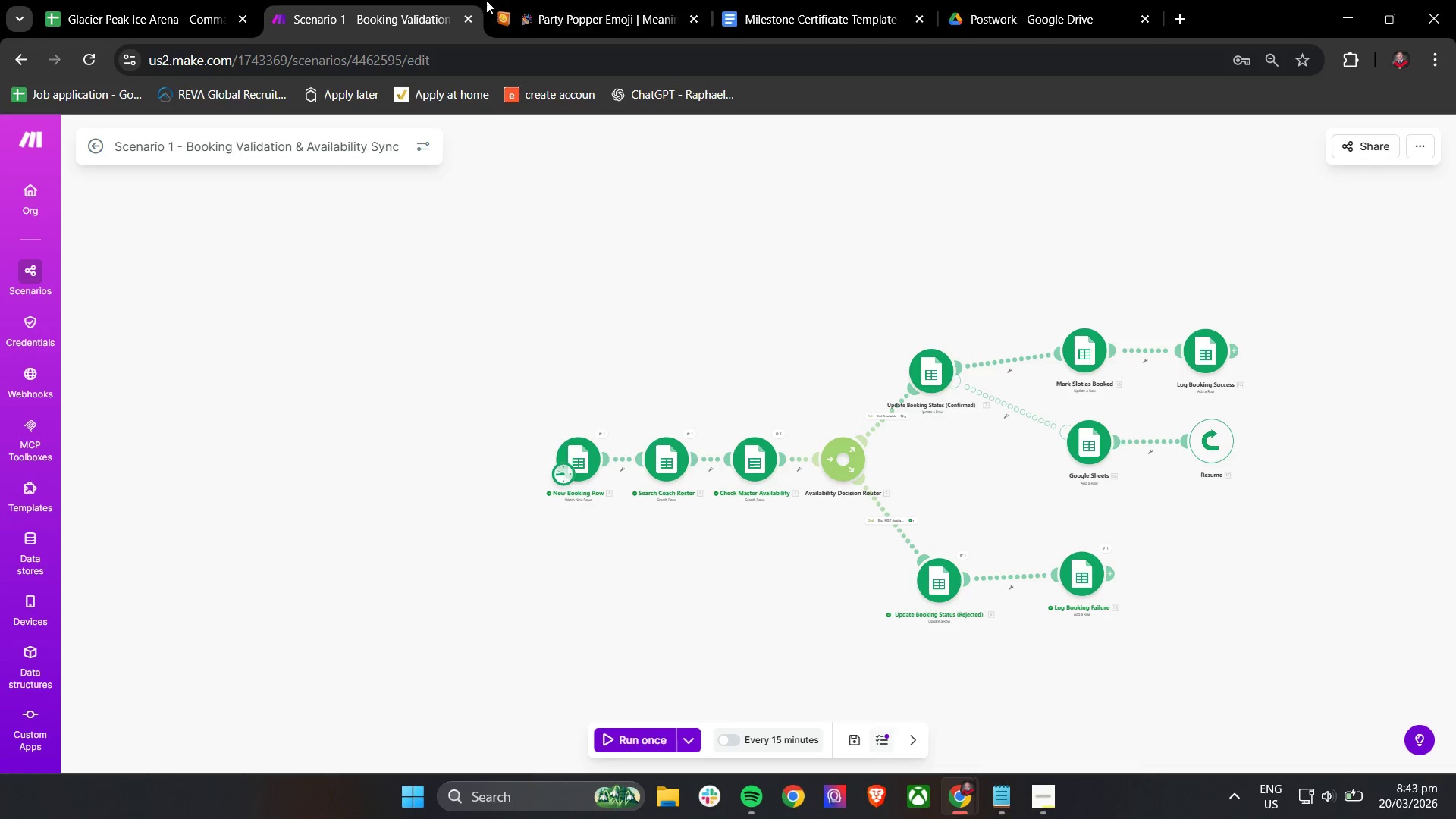 
left_click([140, 0])
 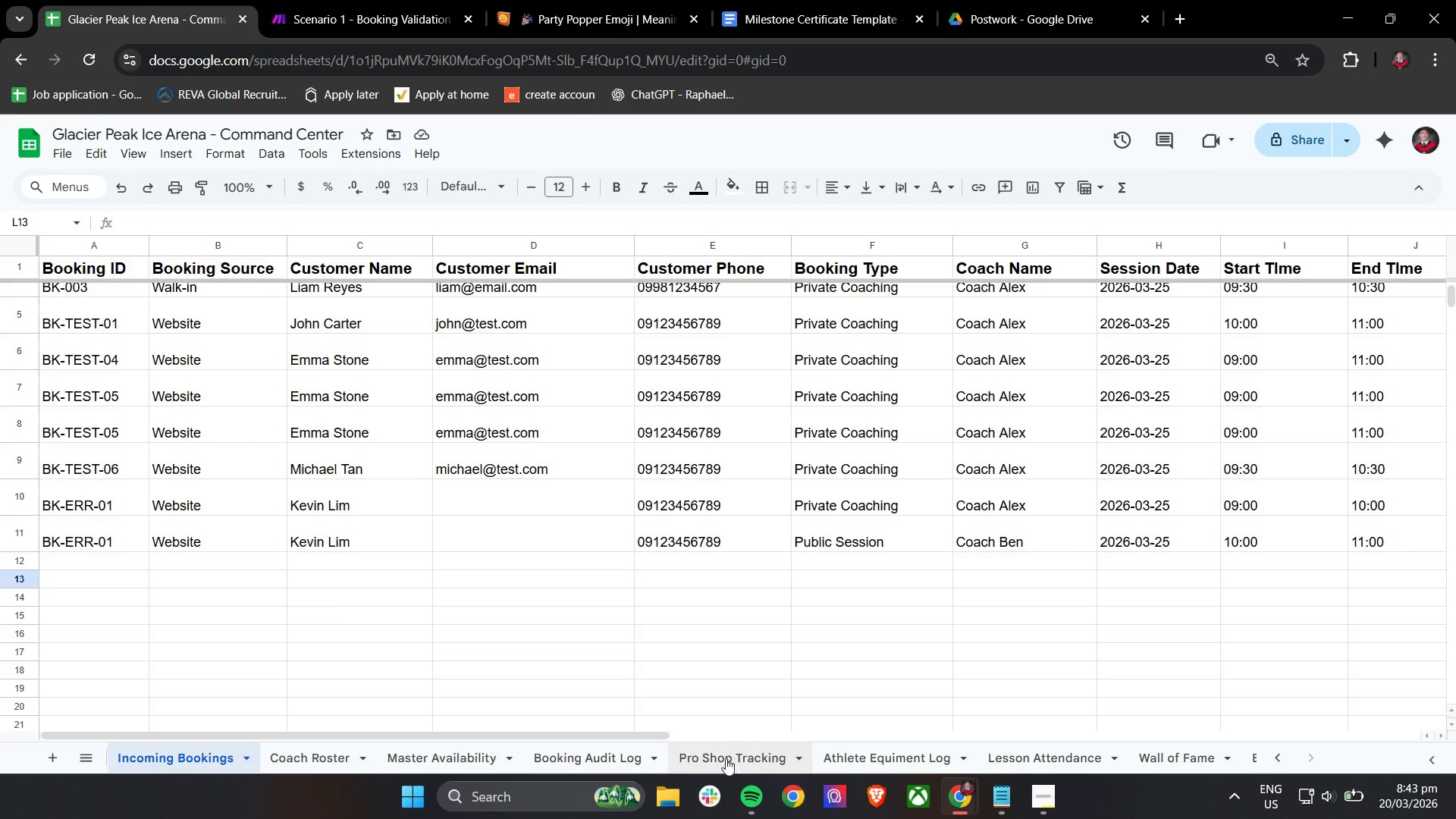 
wait(7.8)
 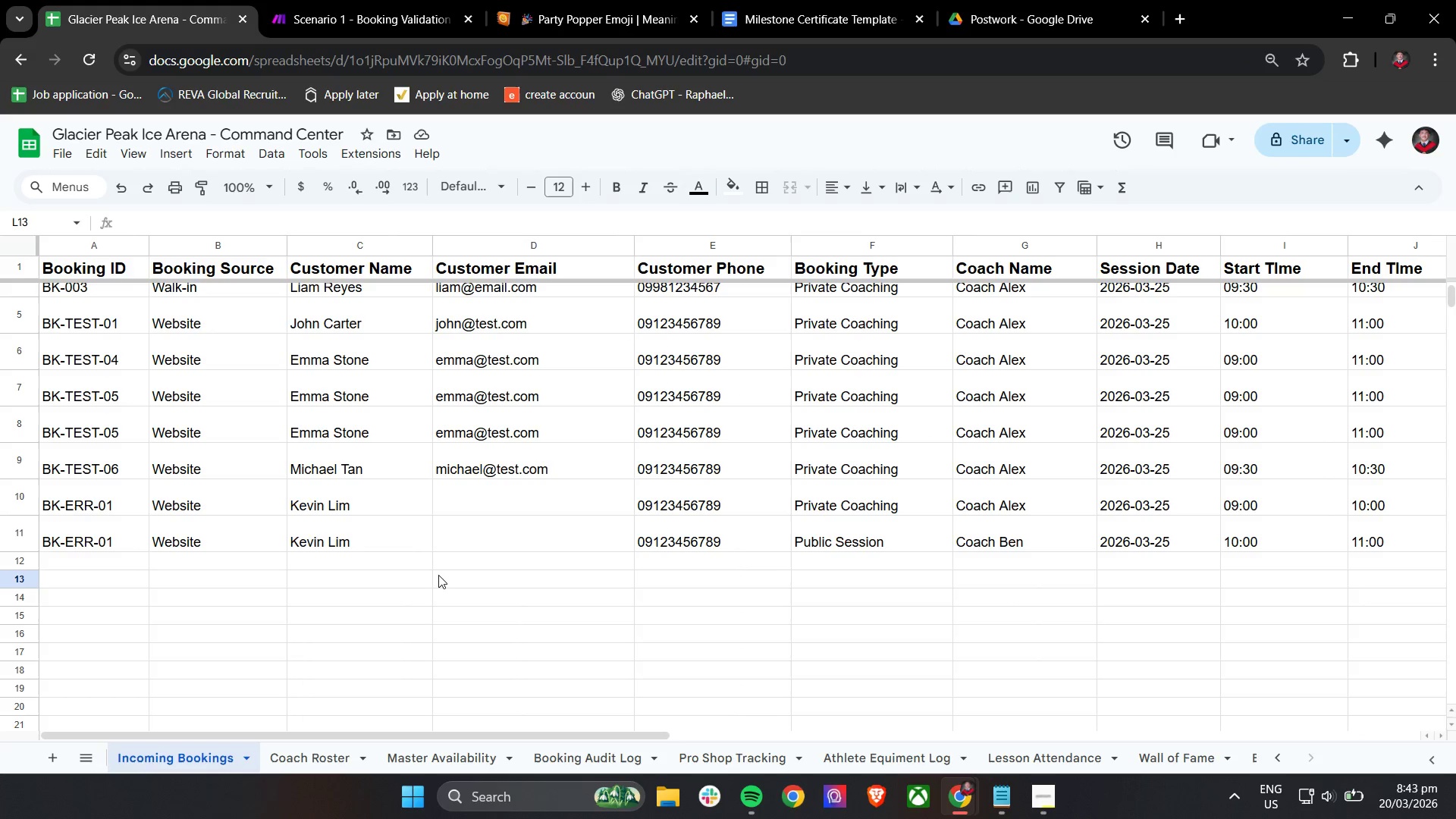 
left_click_drag(start_coordinate=[649, 739], to_coordinate=[410, 653])
 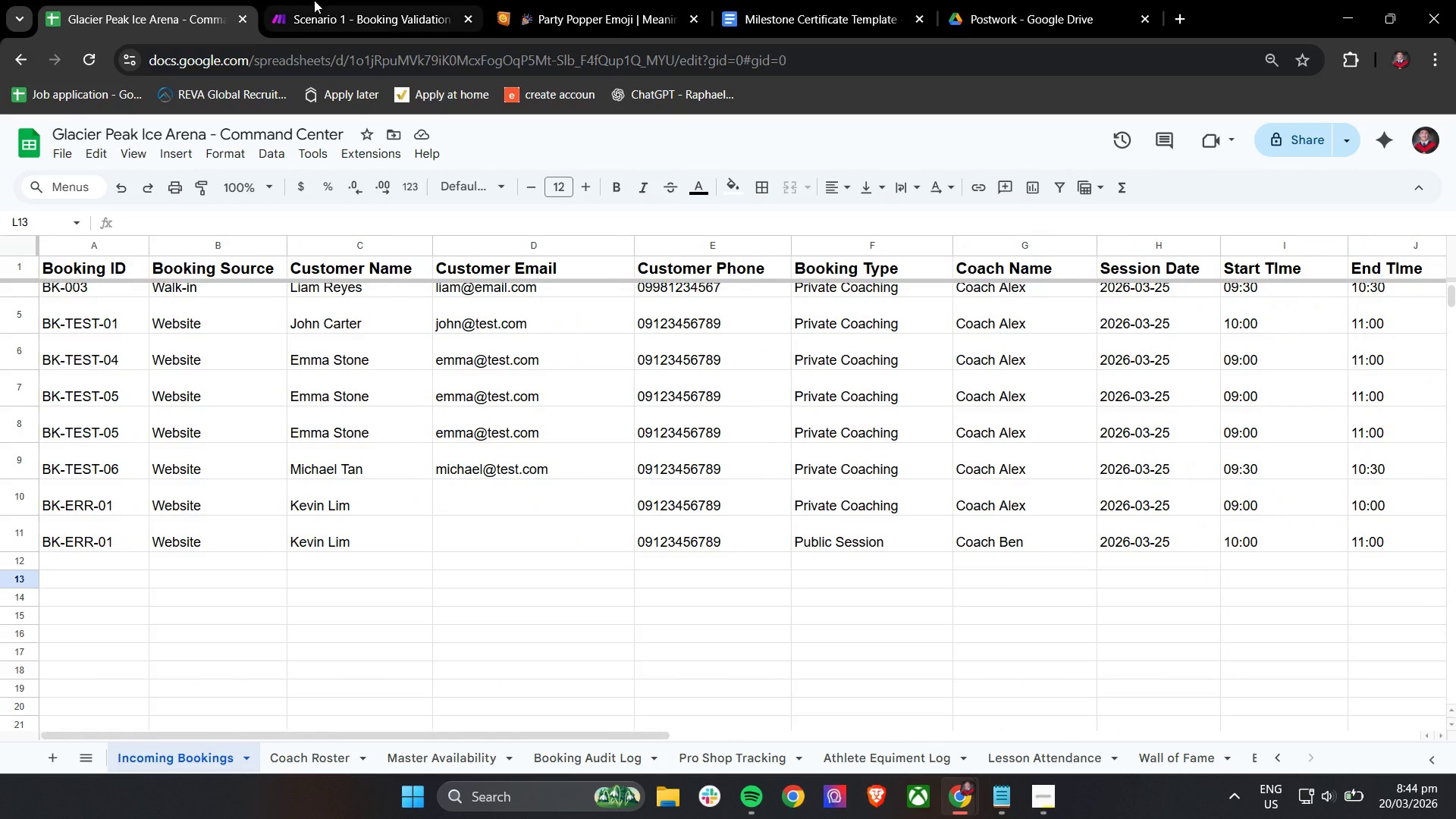 
left_click([336, 0])
 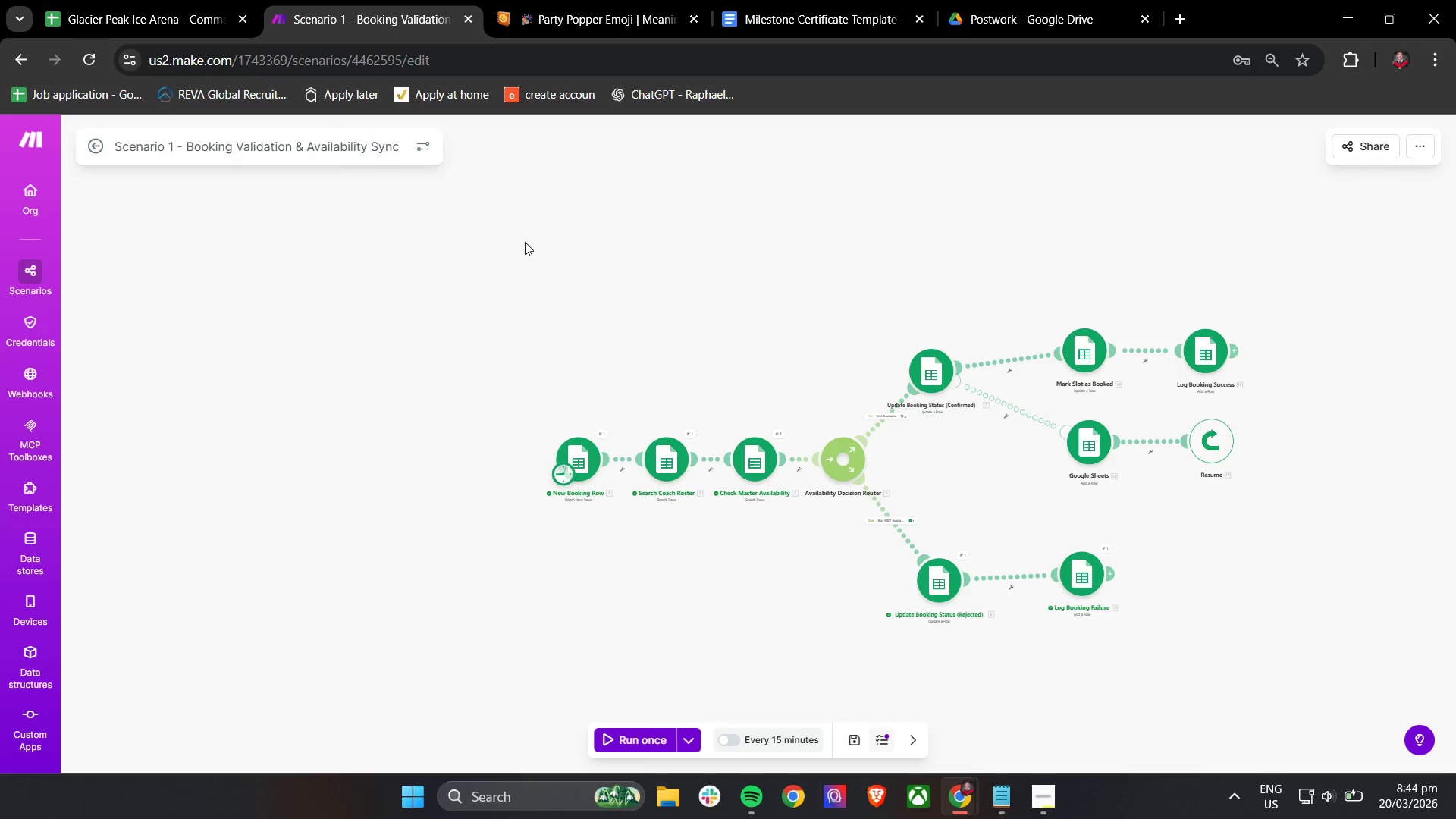 
left_click([171, 0])
 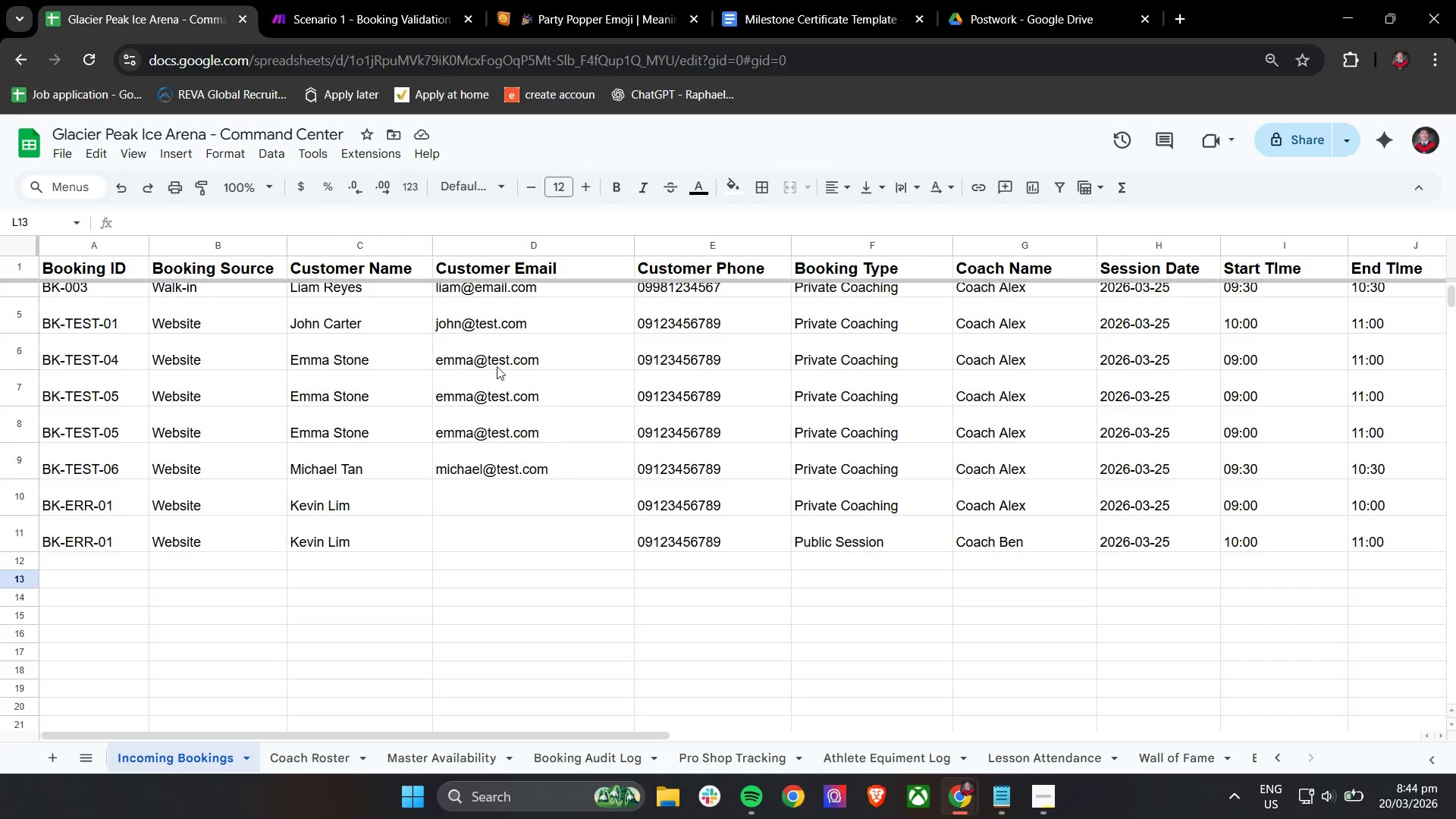 
left_click_drag(start_coordinate=[533, 0], to_coordinate=[538, 0])
 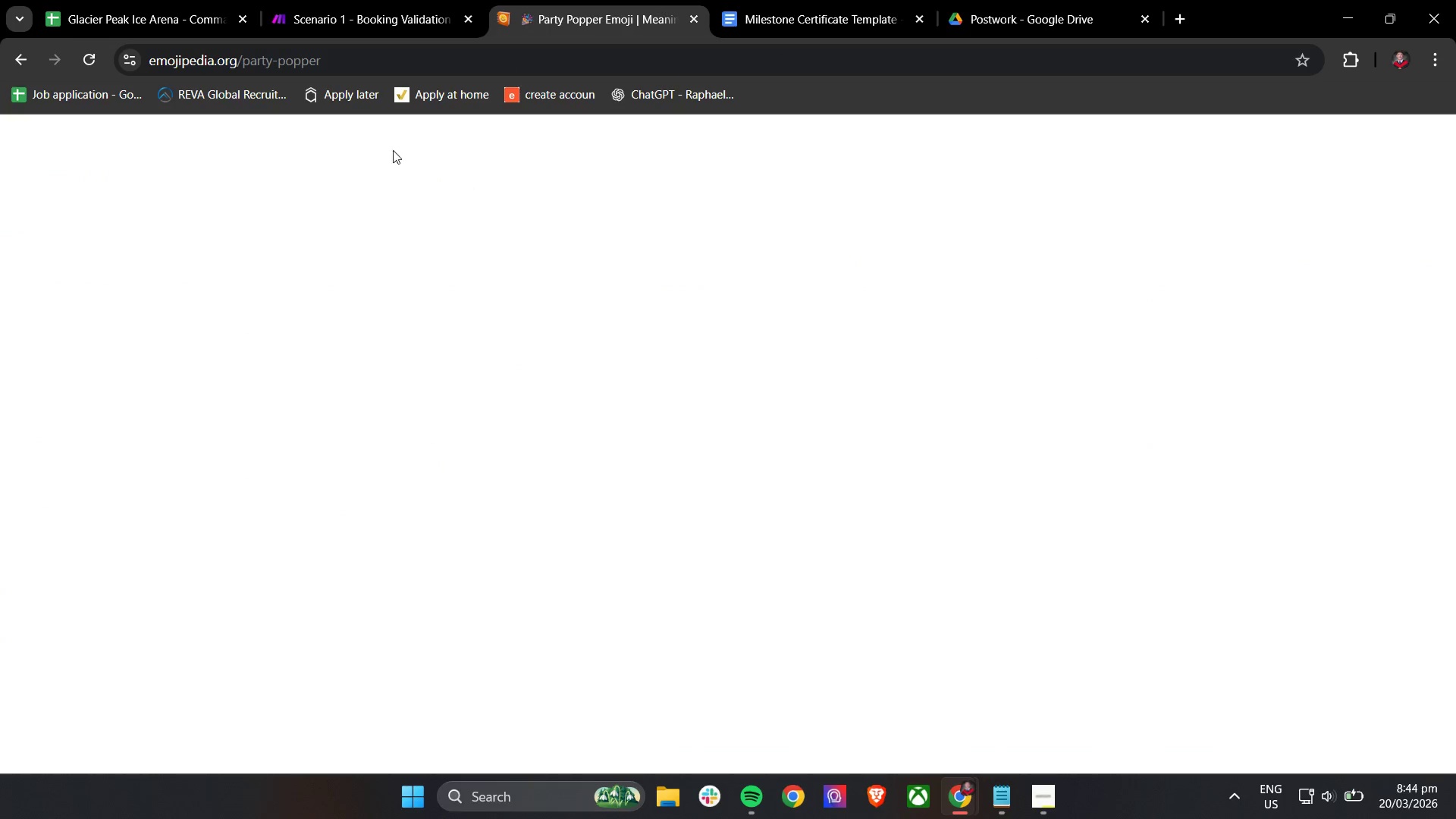 
double_click([354, 0])
 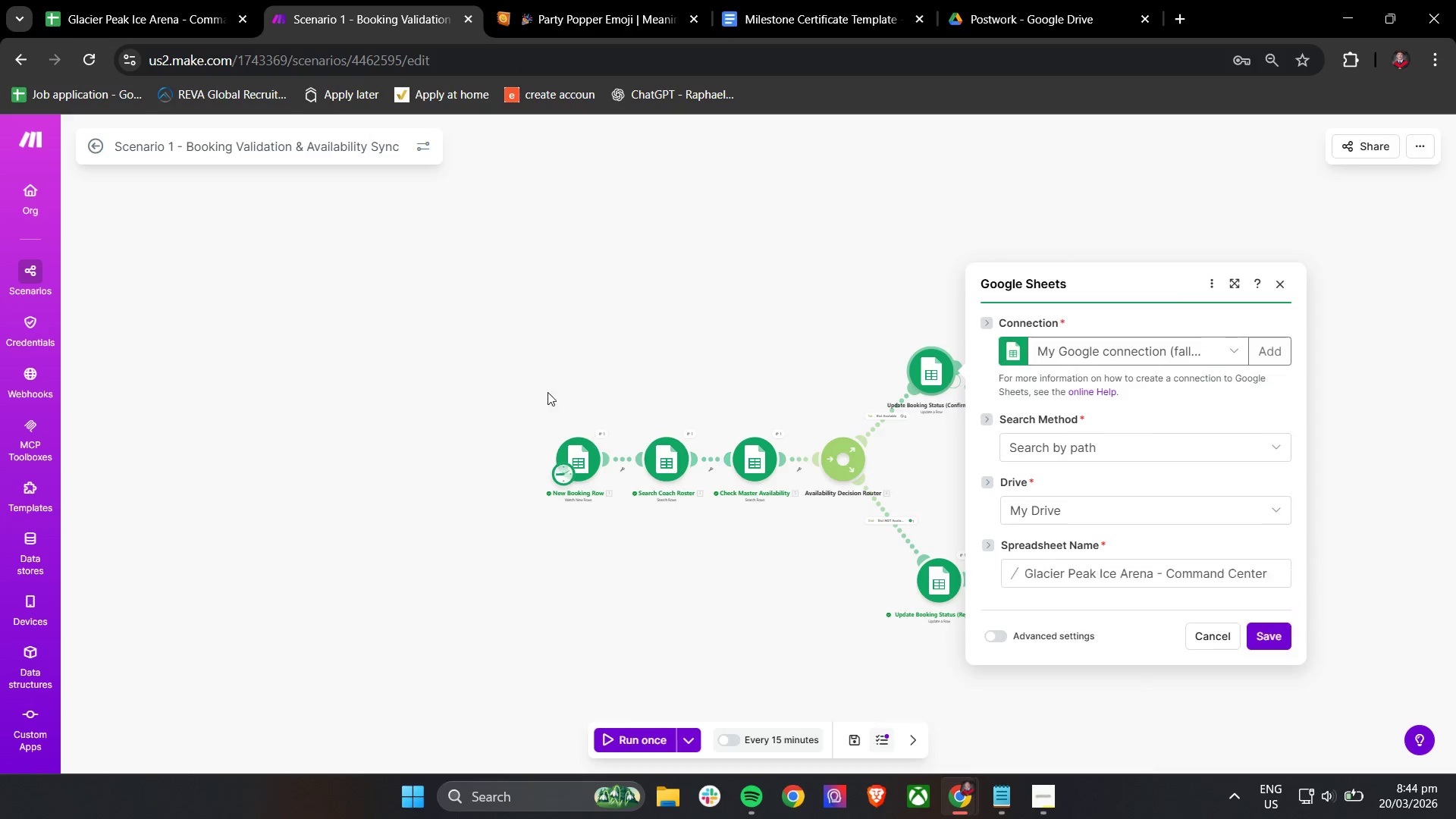 
left_click([138, 0])
 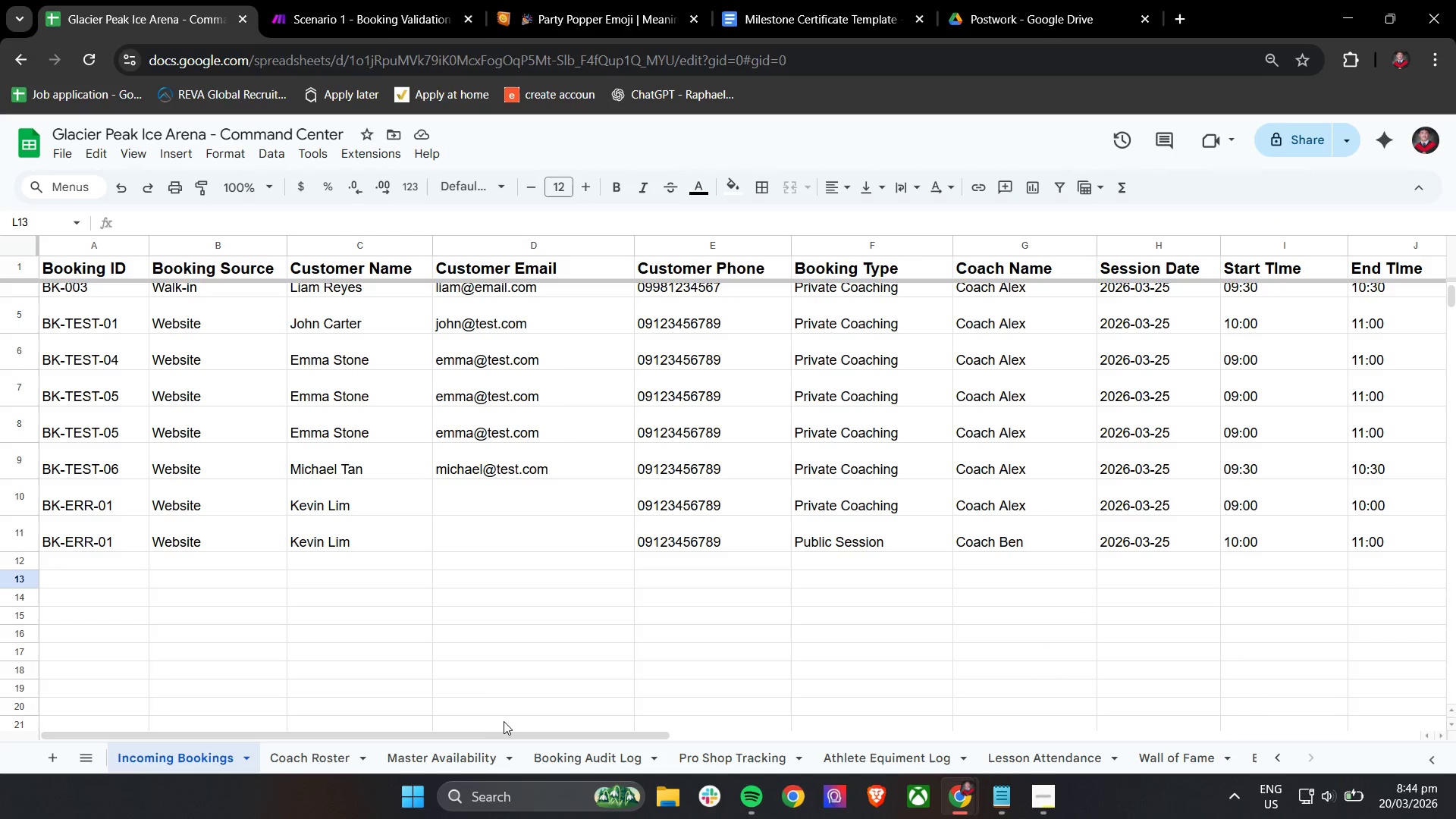 
left_click_drag(start_coordinate=[484, 738], to_coordinate=[422, 732])
 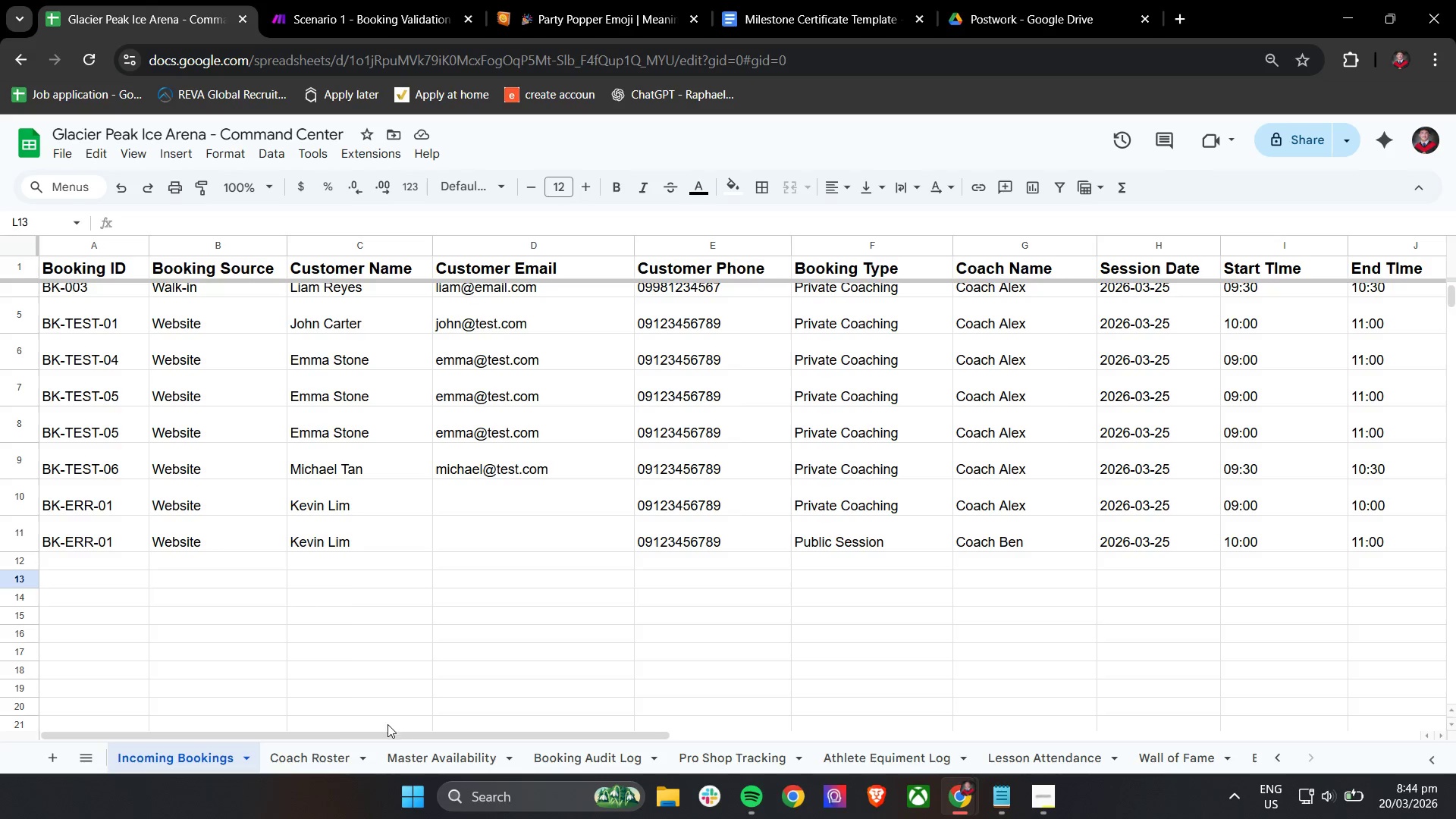 
wait(5.94)
 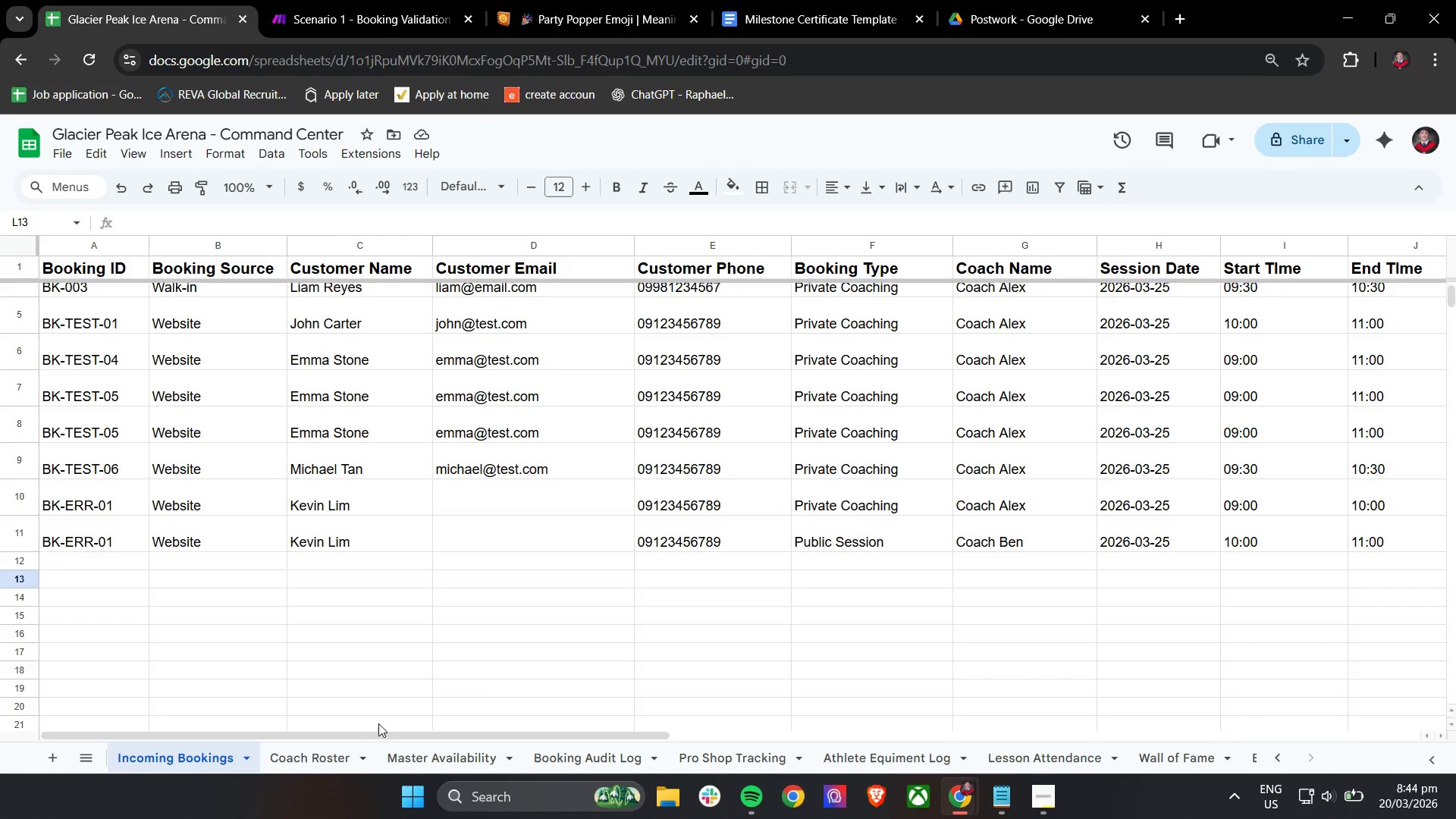 
left_click_drag(start_coordinate=[385, 735], to_coordinate=[381, 736])
 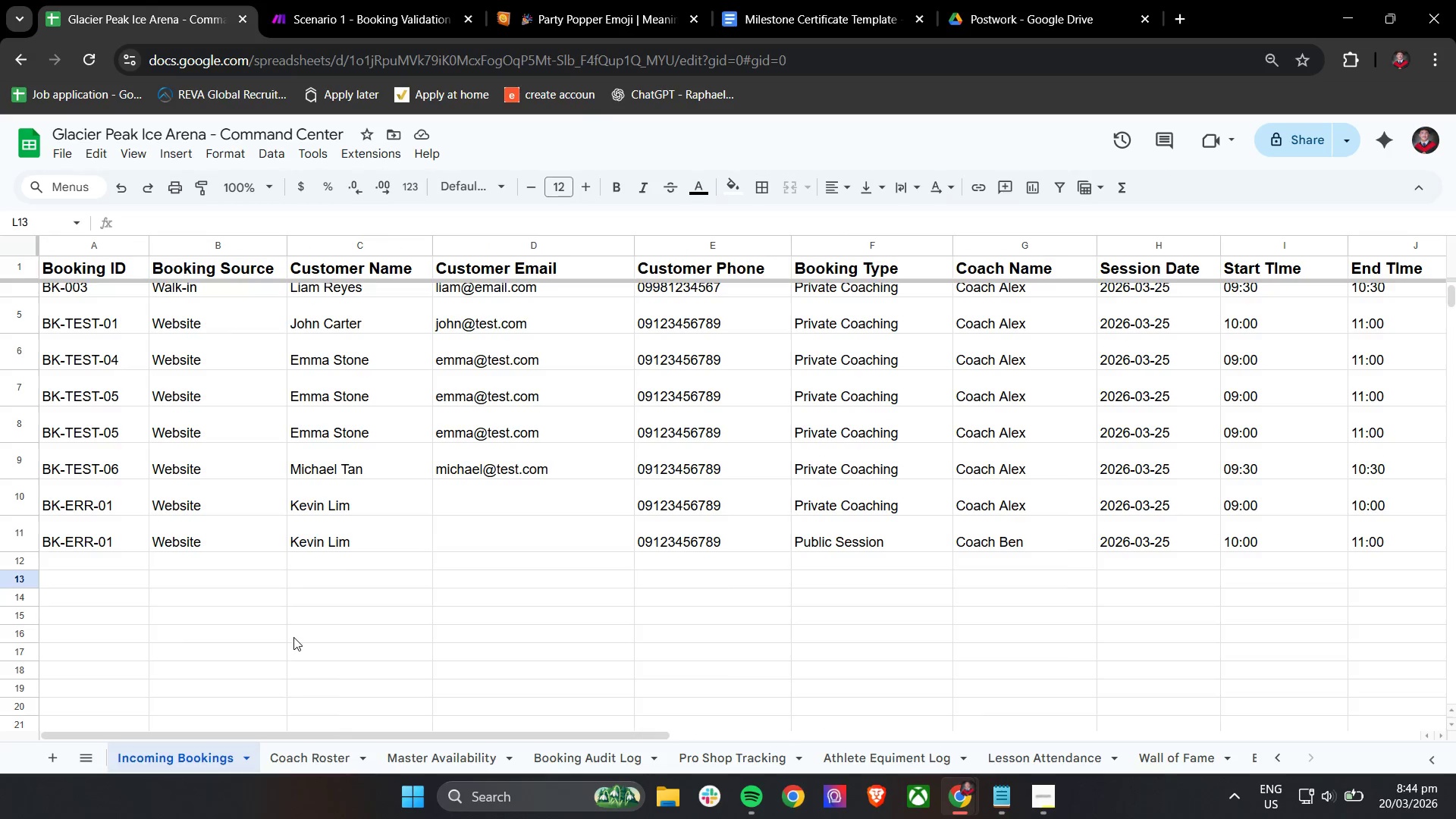 
wait(10.33)
 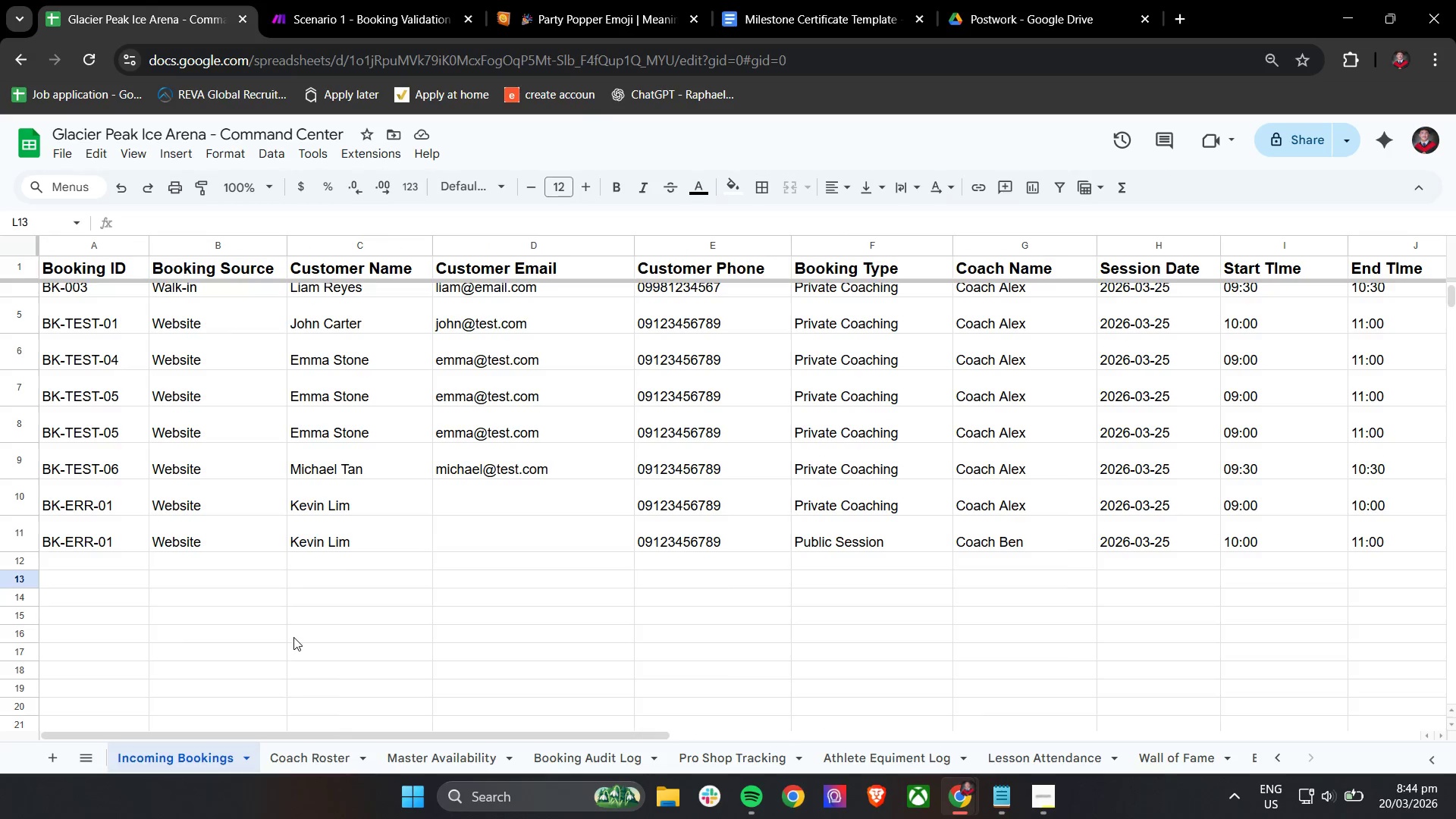 
left_click_drag(start_coordinate=[535, 733], to_coordinate=[117, 741])
 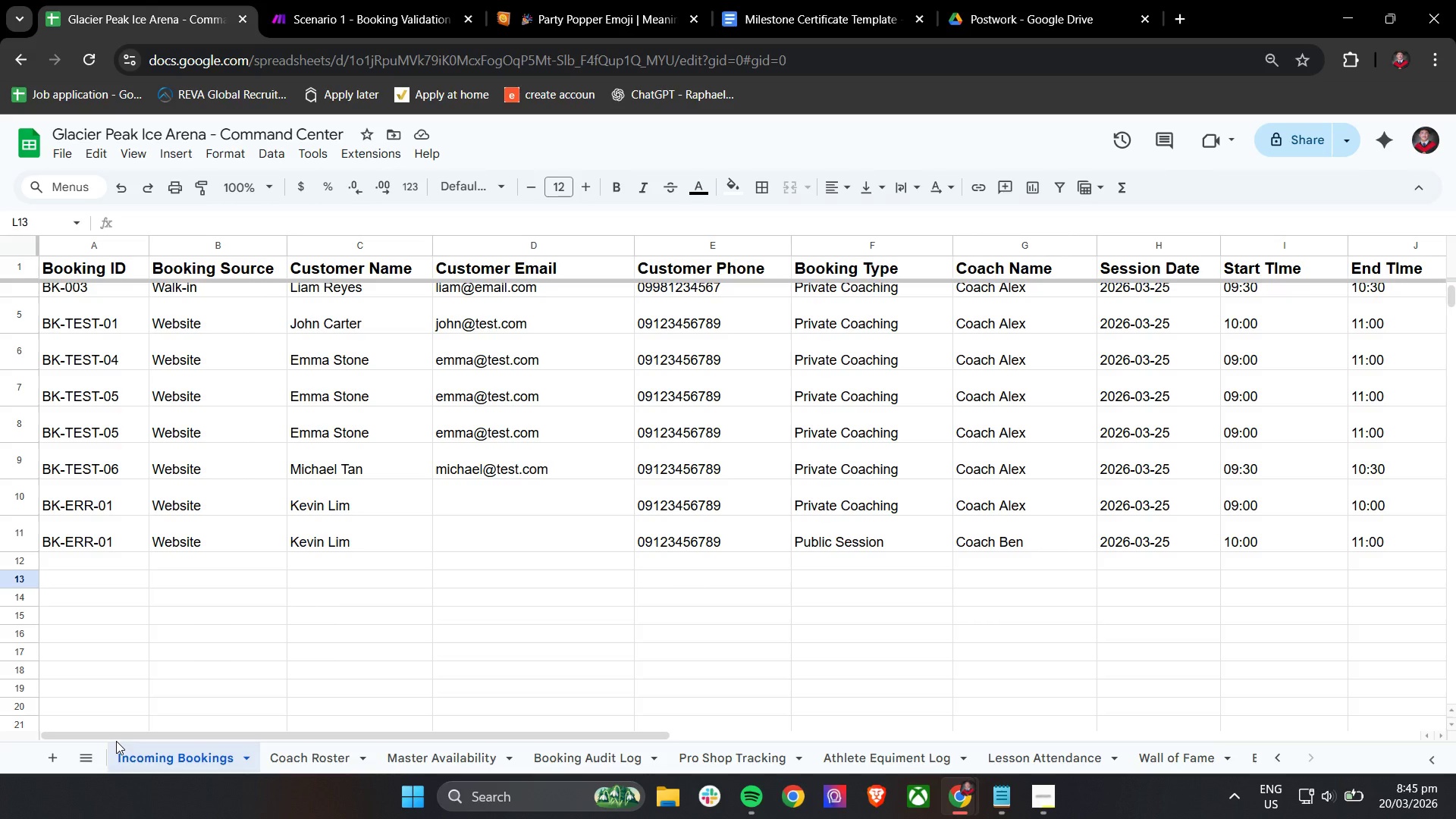 
wait(67.39)
 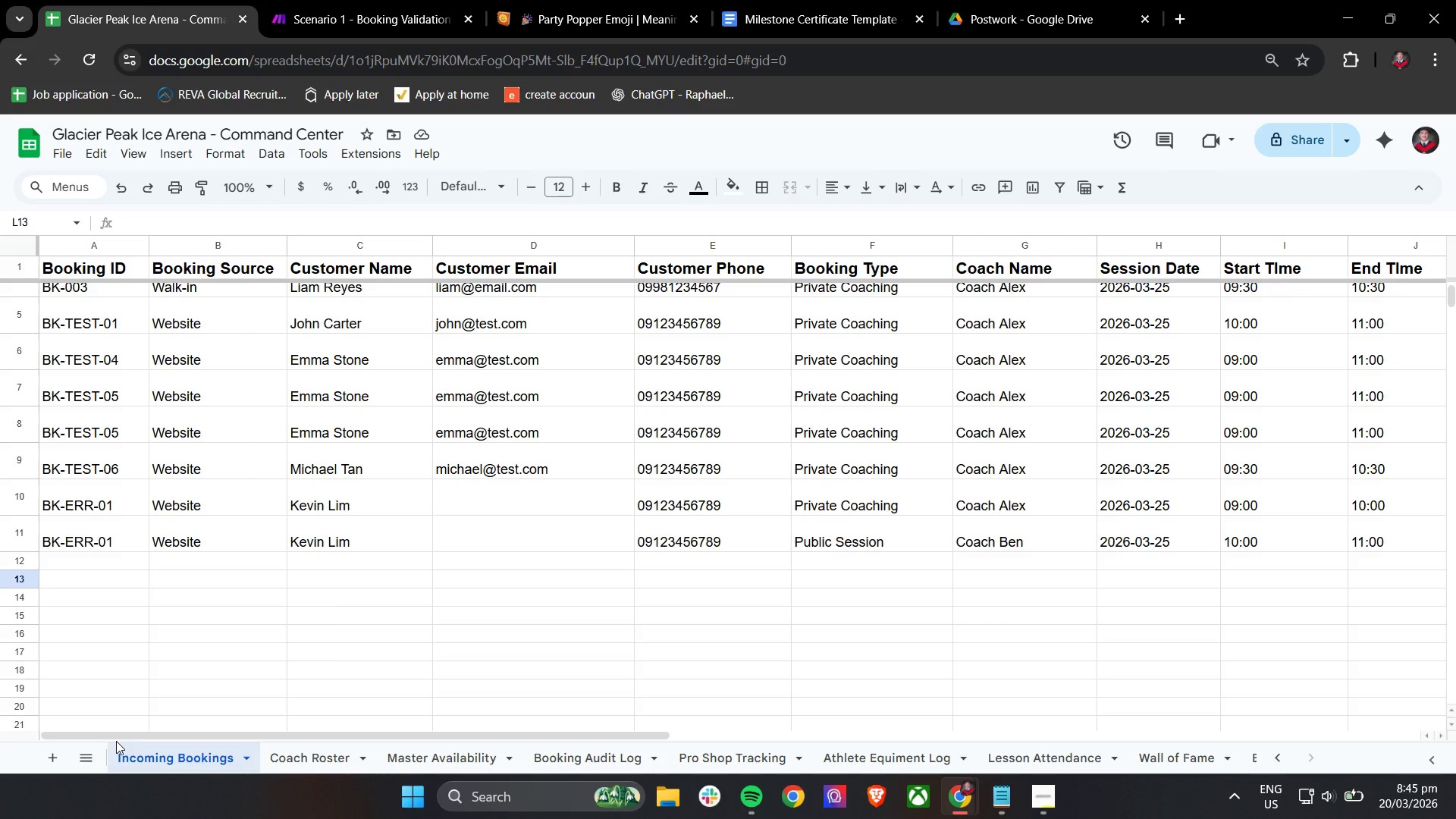 
left_click([394, 0])
 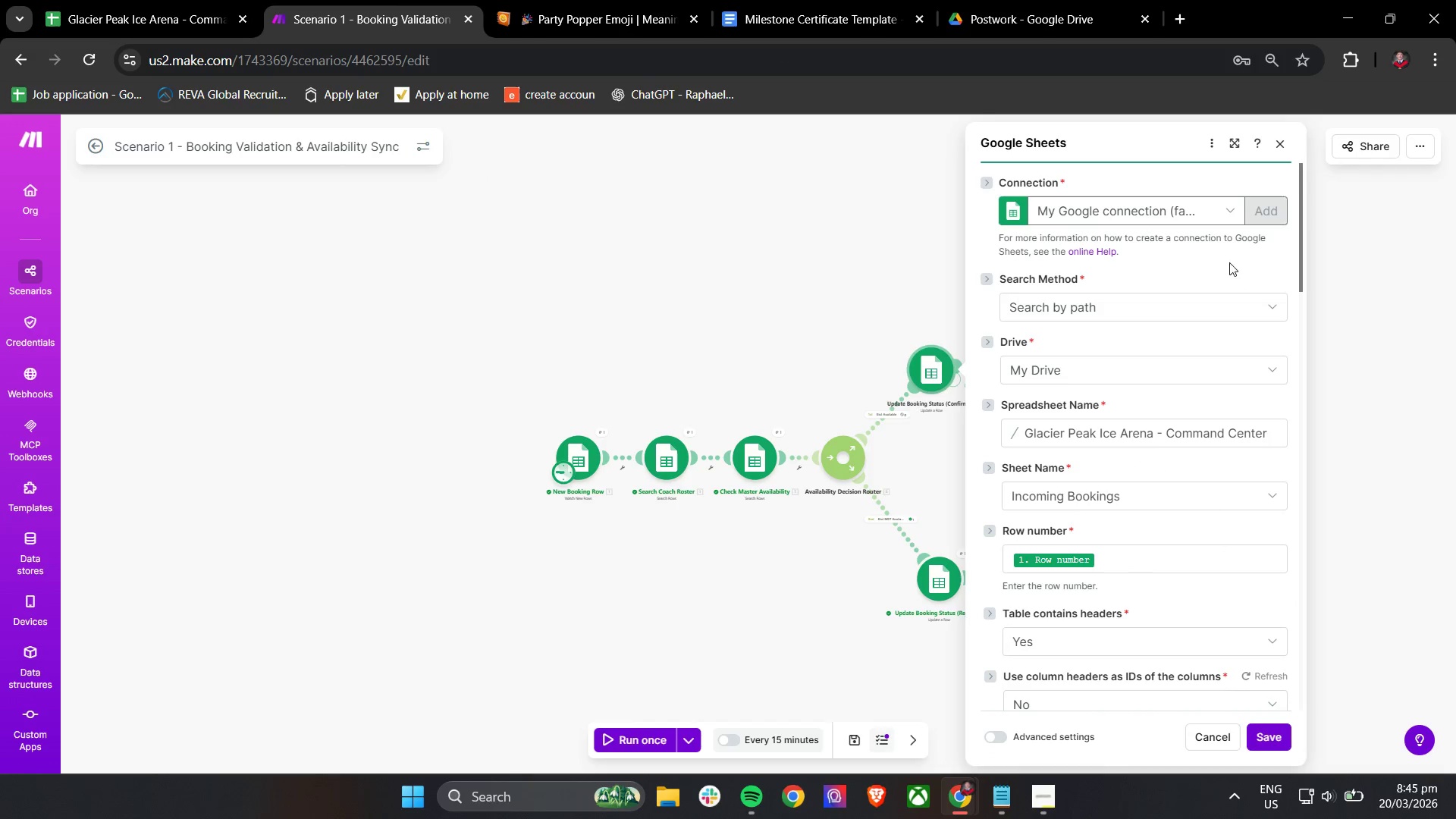 
left_click([1279, 141])
 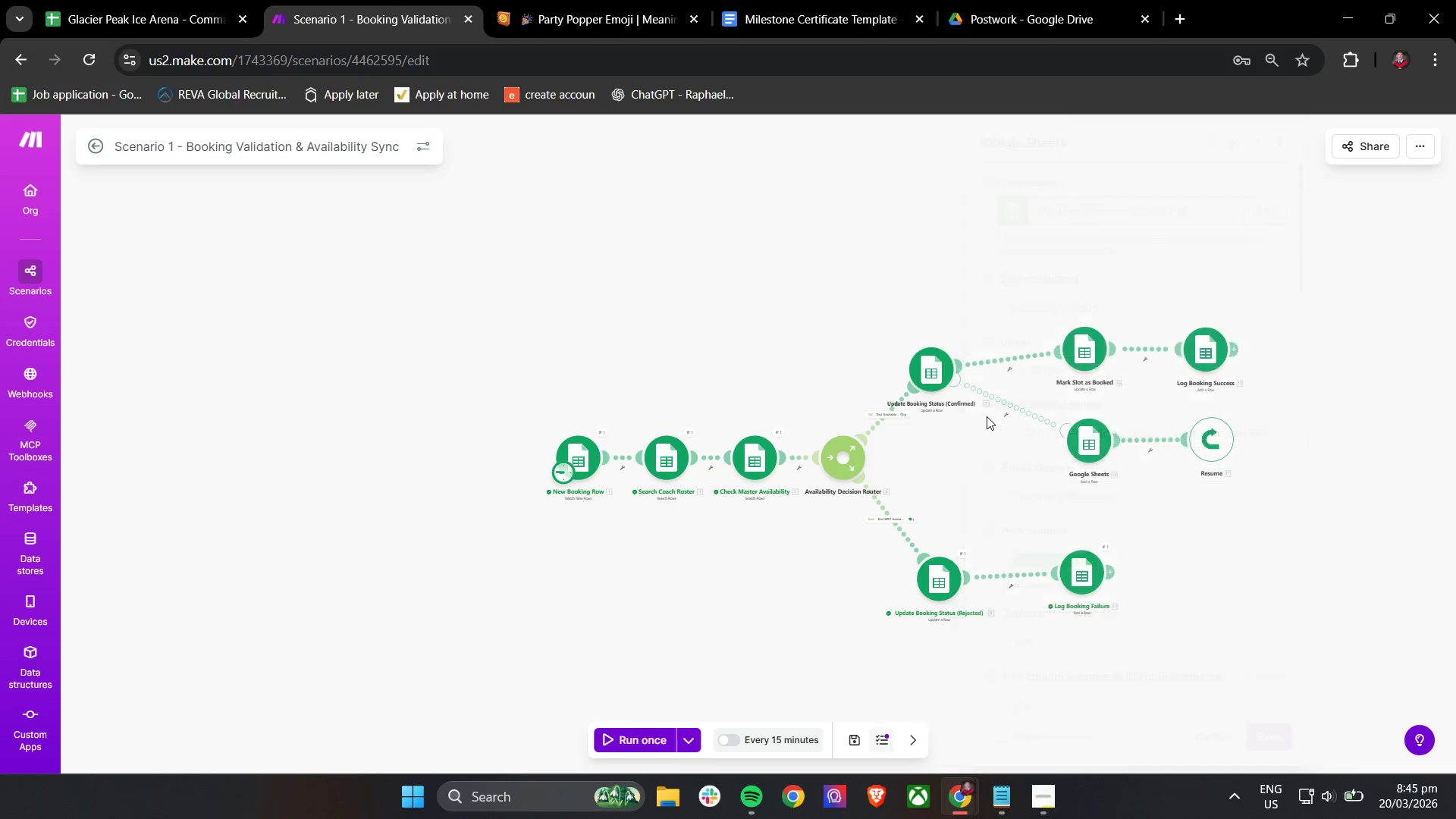 
scroll: coordinate [991, 528], scroll_direction: up, amount: 2.0
 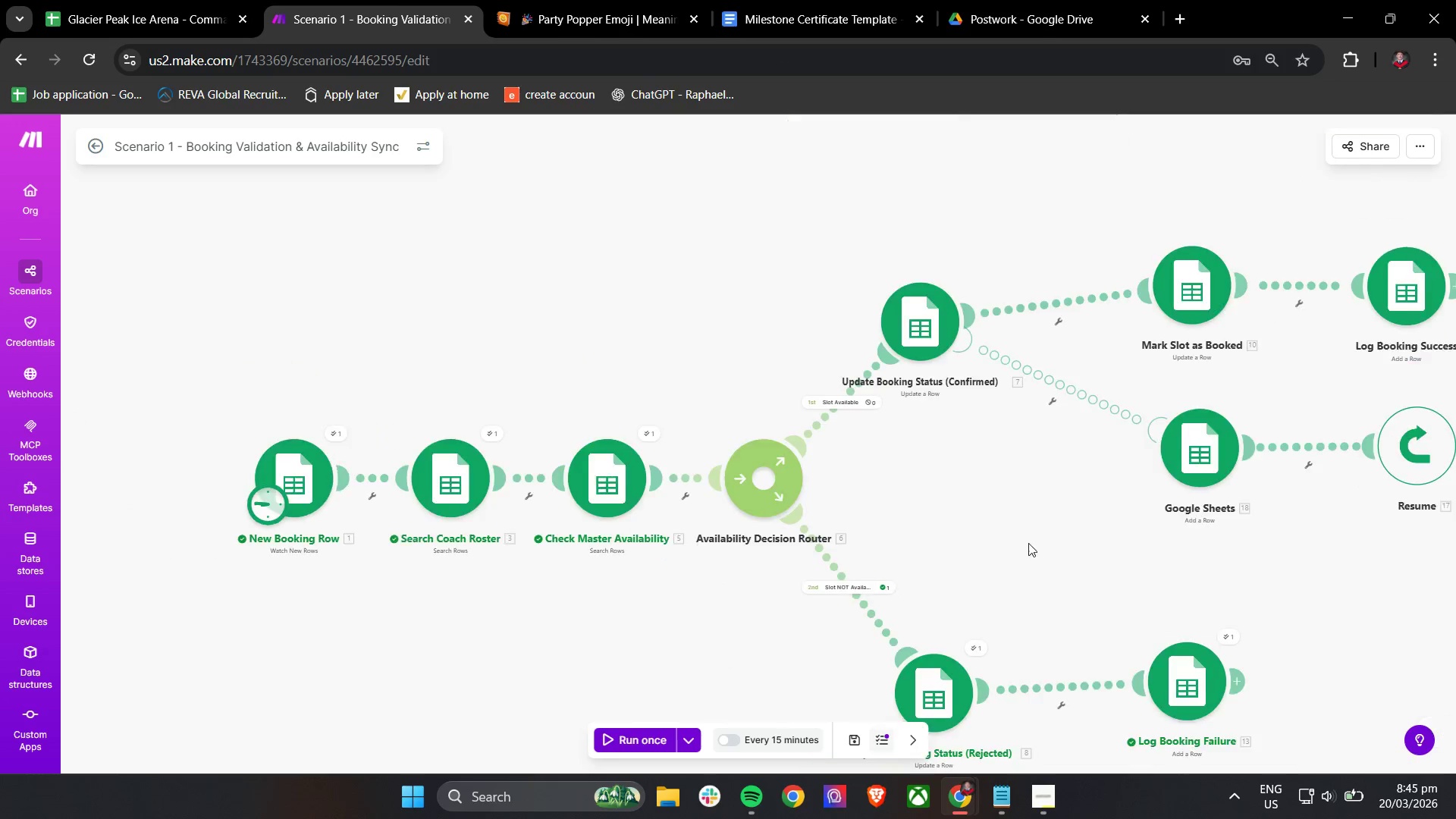 
left_click_drag(start_coordinate=[1053, 554], to_coordinate=[698, 532])
 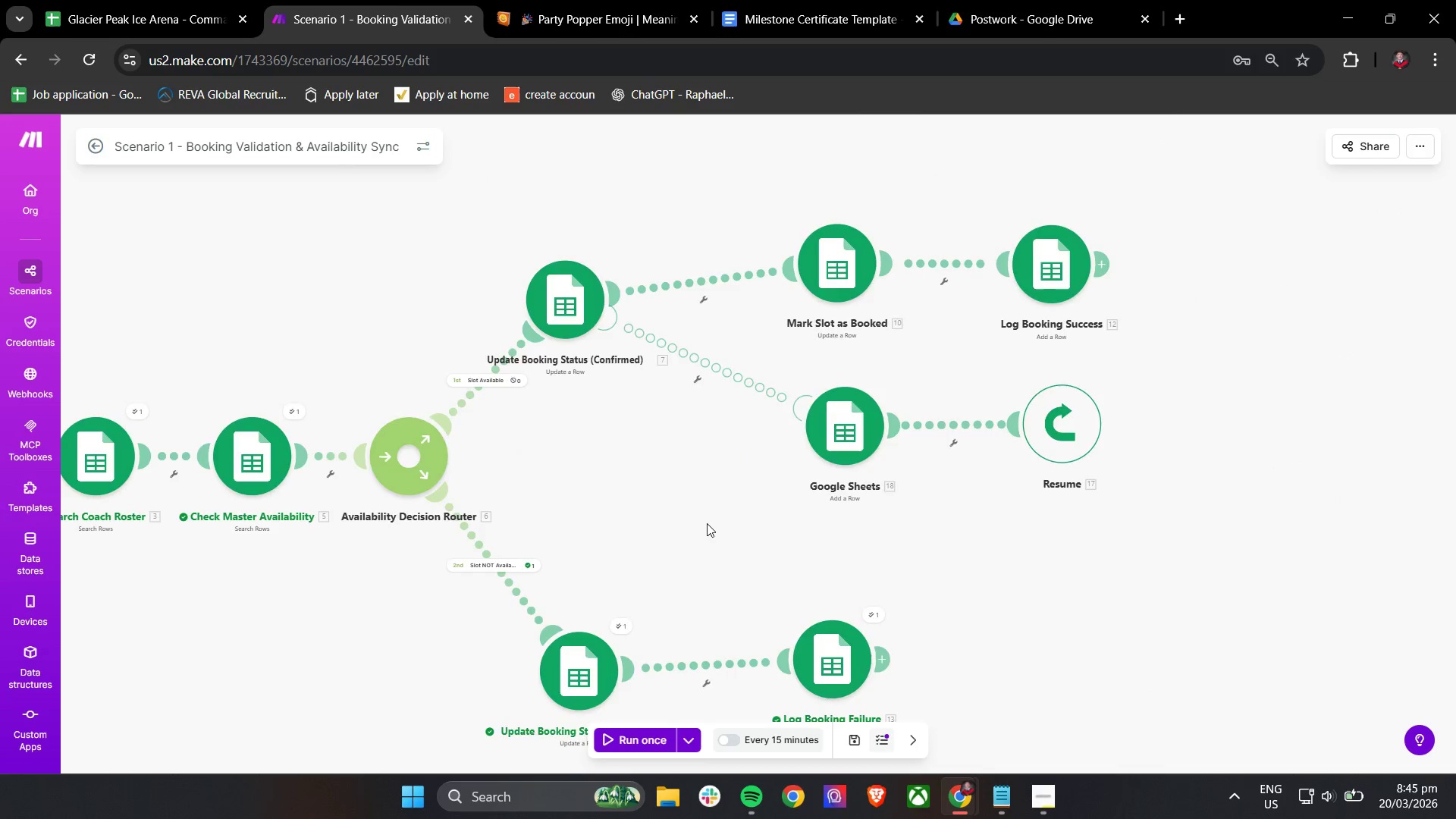 
scroll: coordinate [708, 523], scroll_direction: none, amount: 0.0
 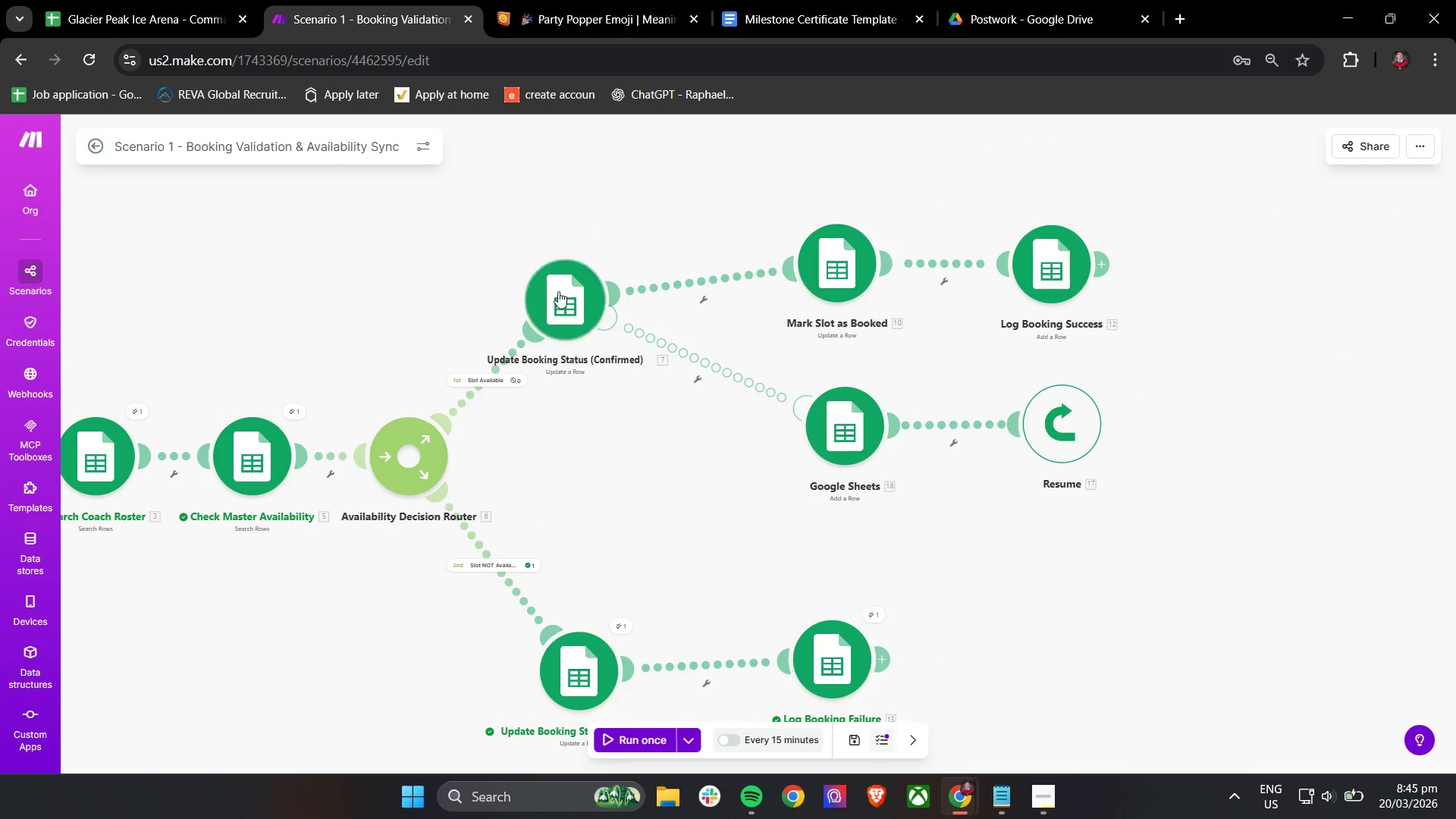 
left_click([558, 292])
 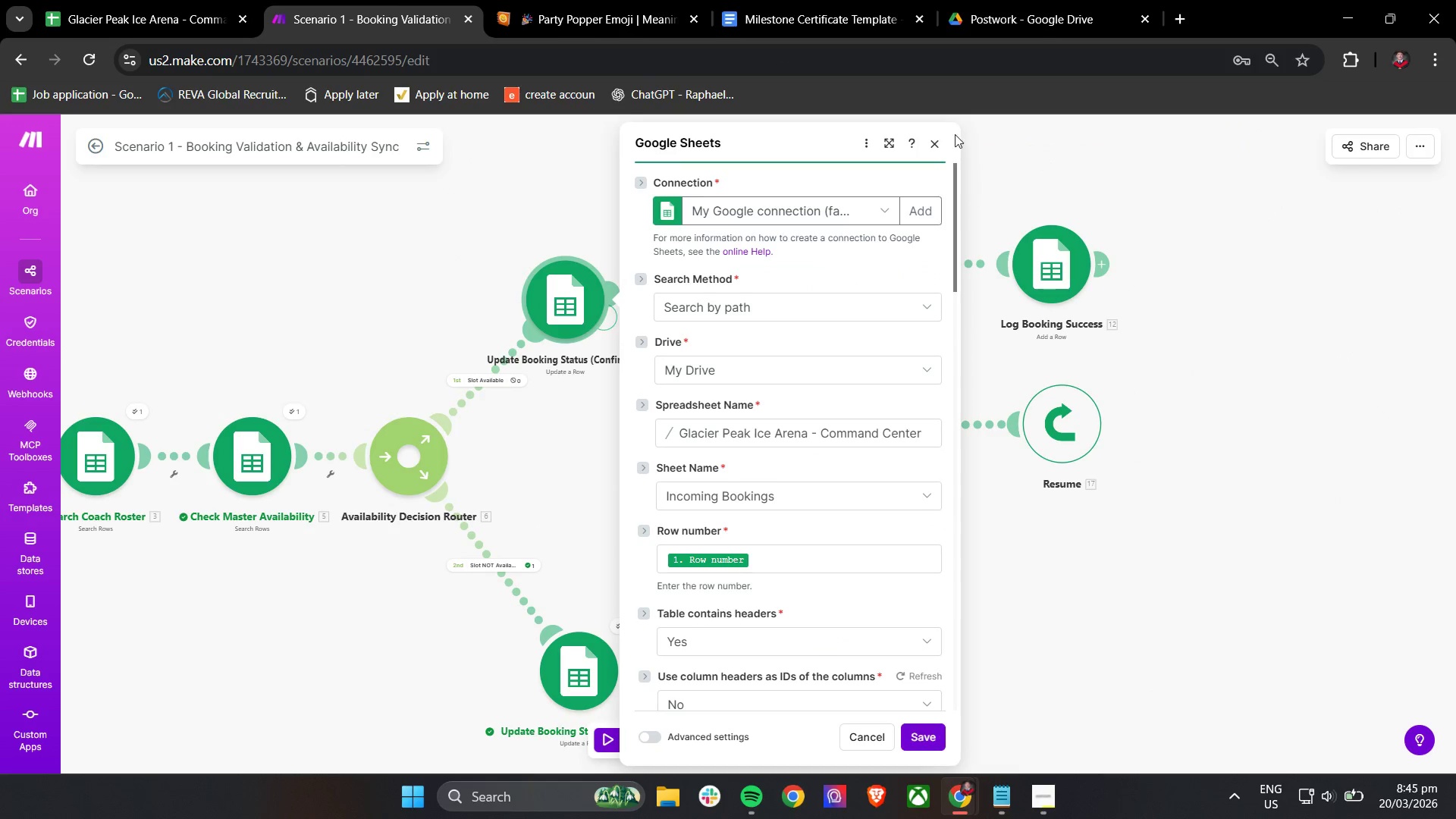 
left_click([936, 140])
 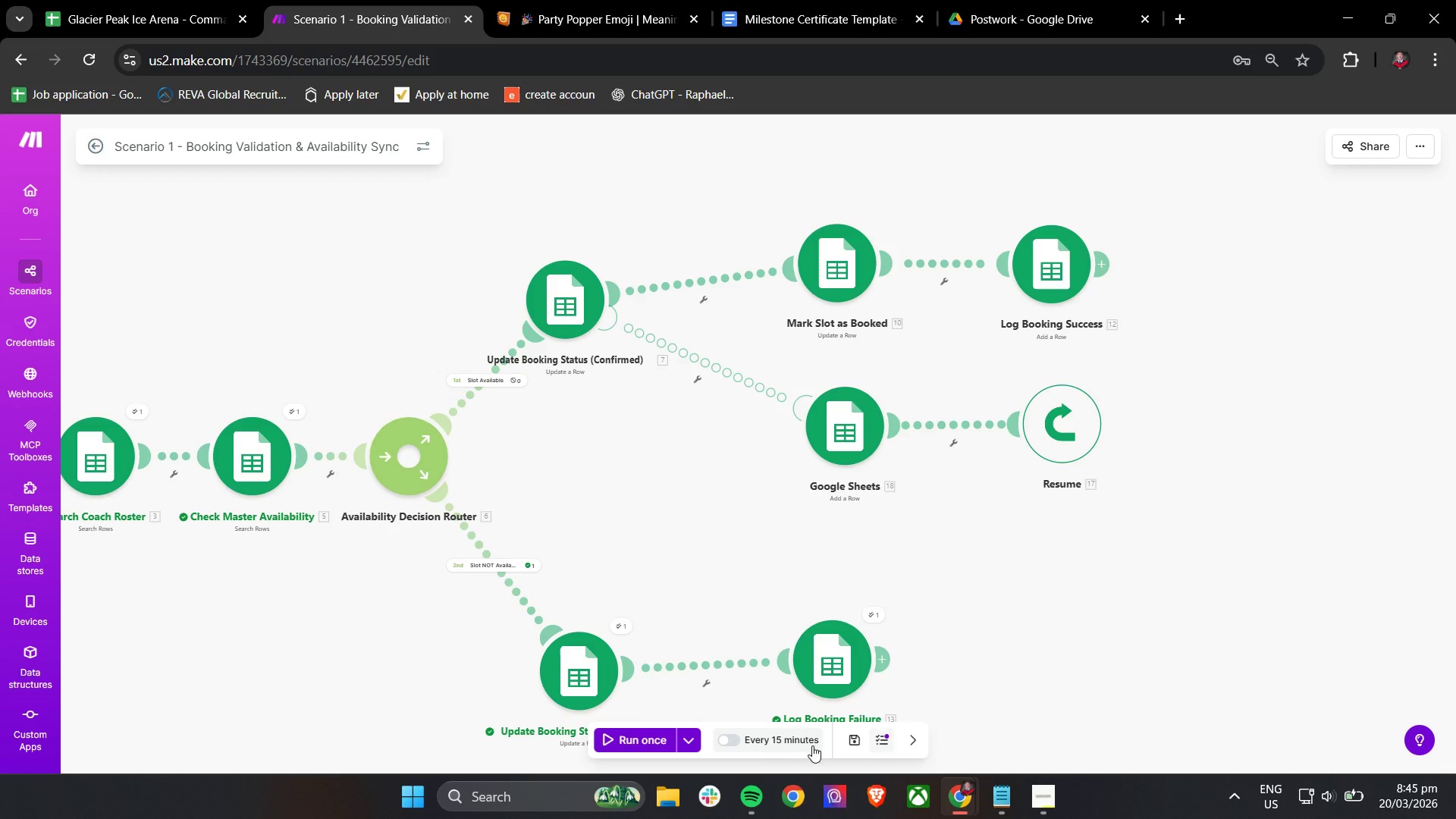 
left_click([152, 0])
 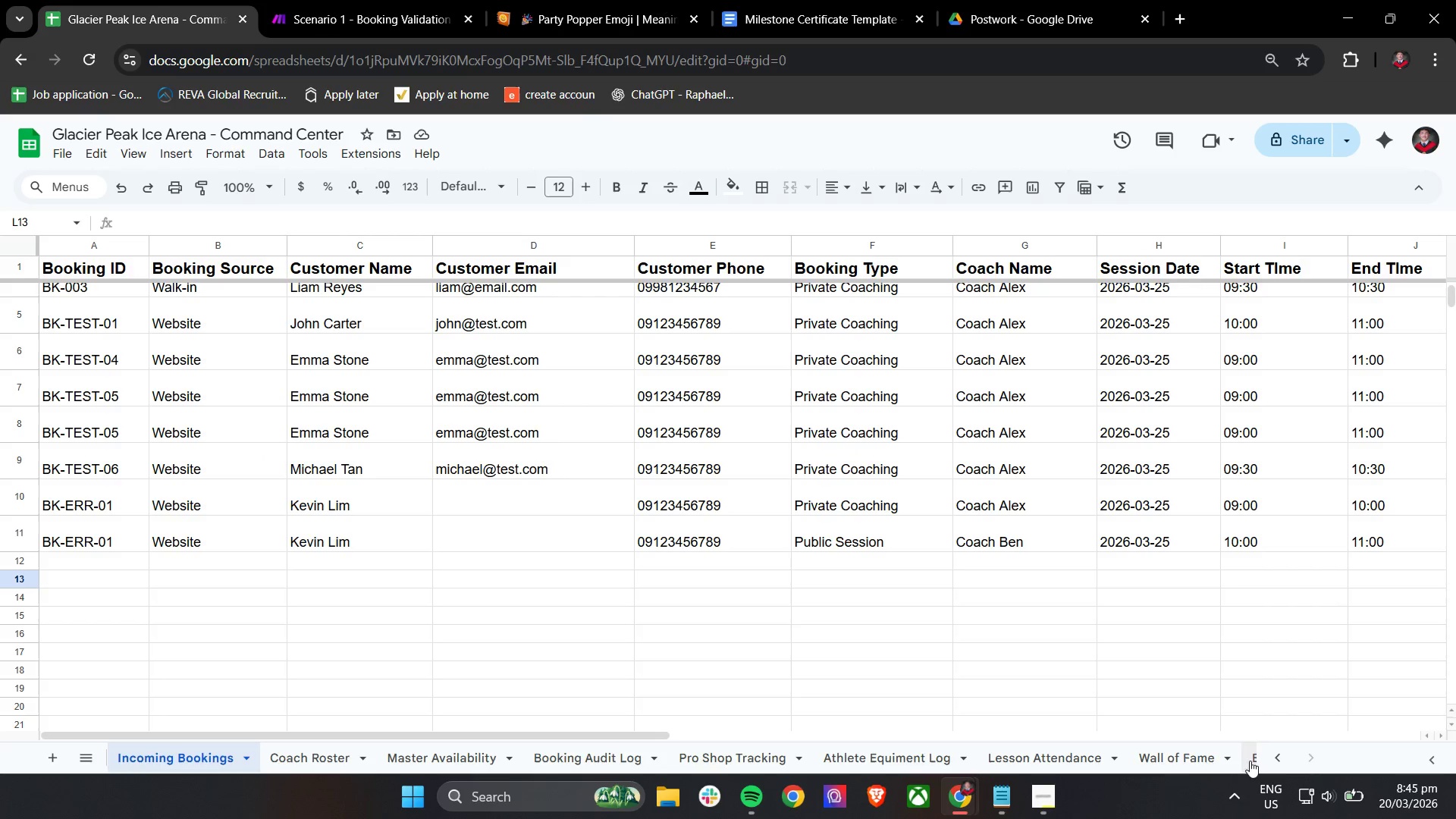 
scroll: coordinate [1175, 748], scroll_direction: down, amount: 8.0
 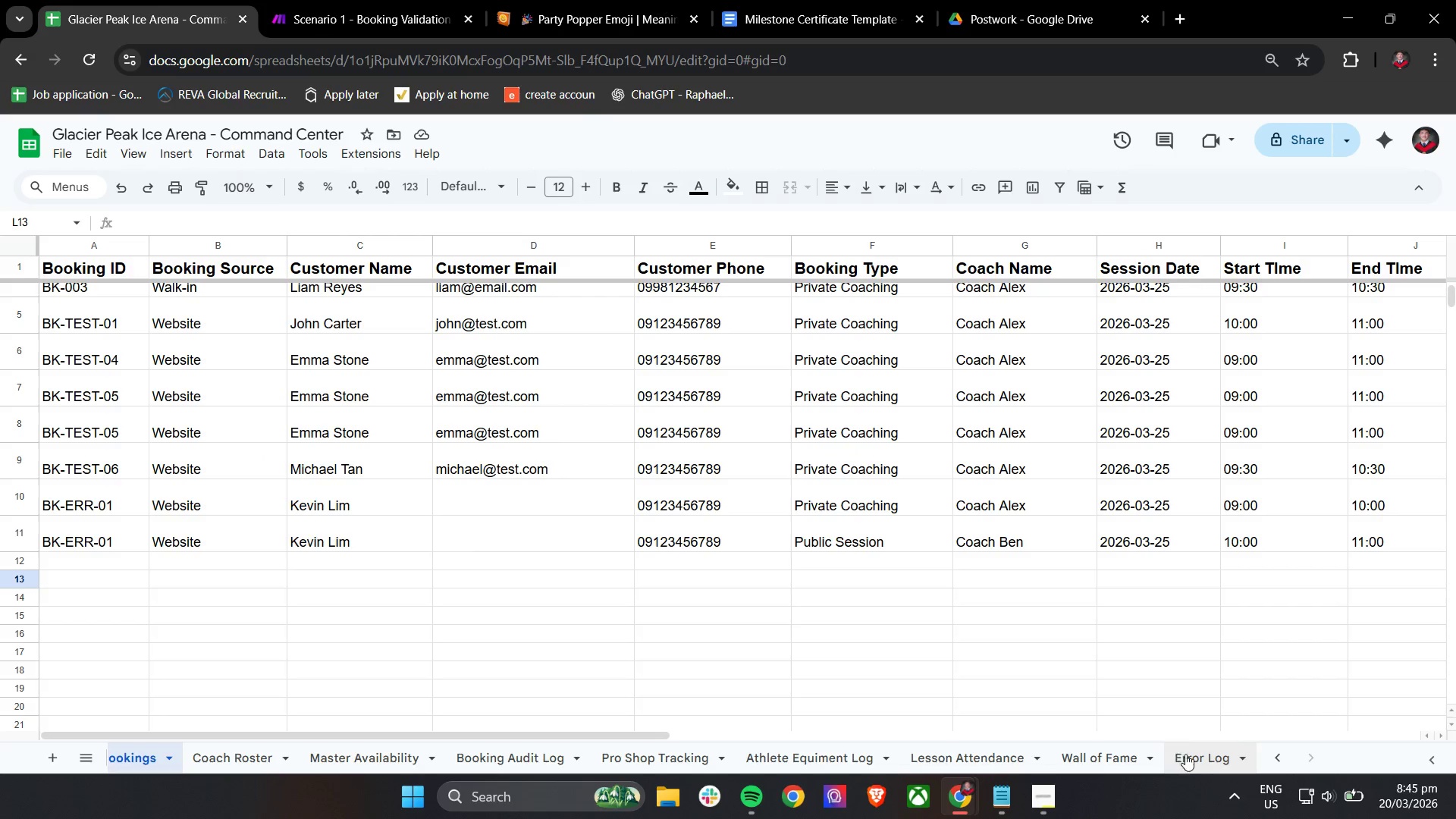 
left_click([1185, 754])
 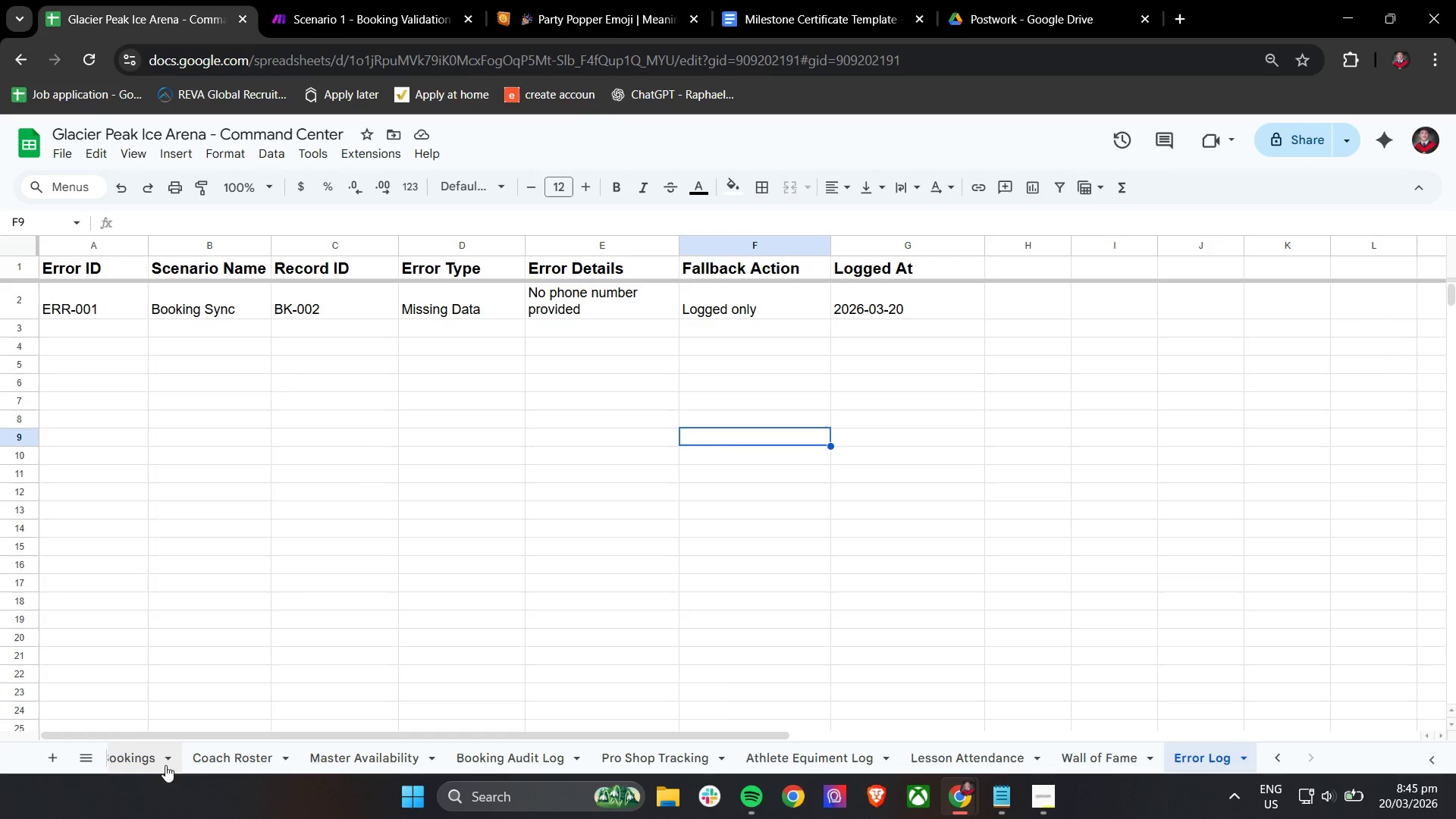 
scroll: coordinate [156, 763], scroll_direction: up, amount: 7.0
 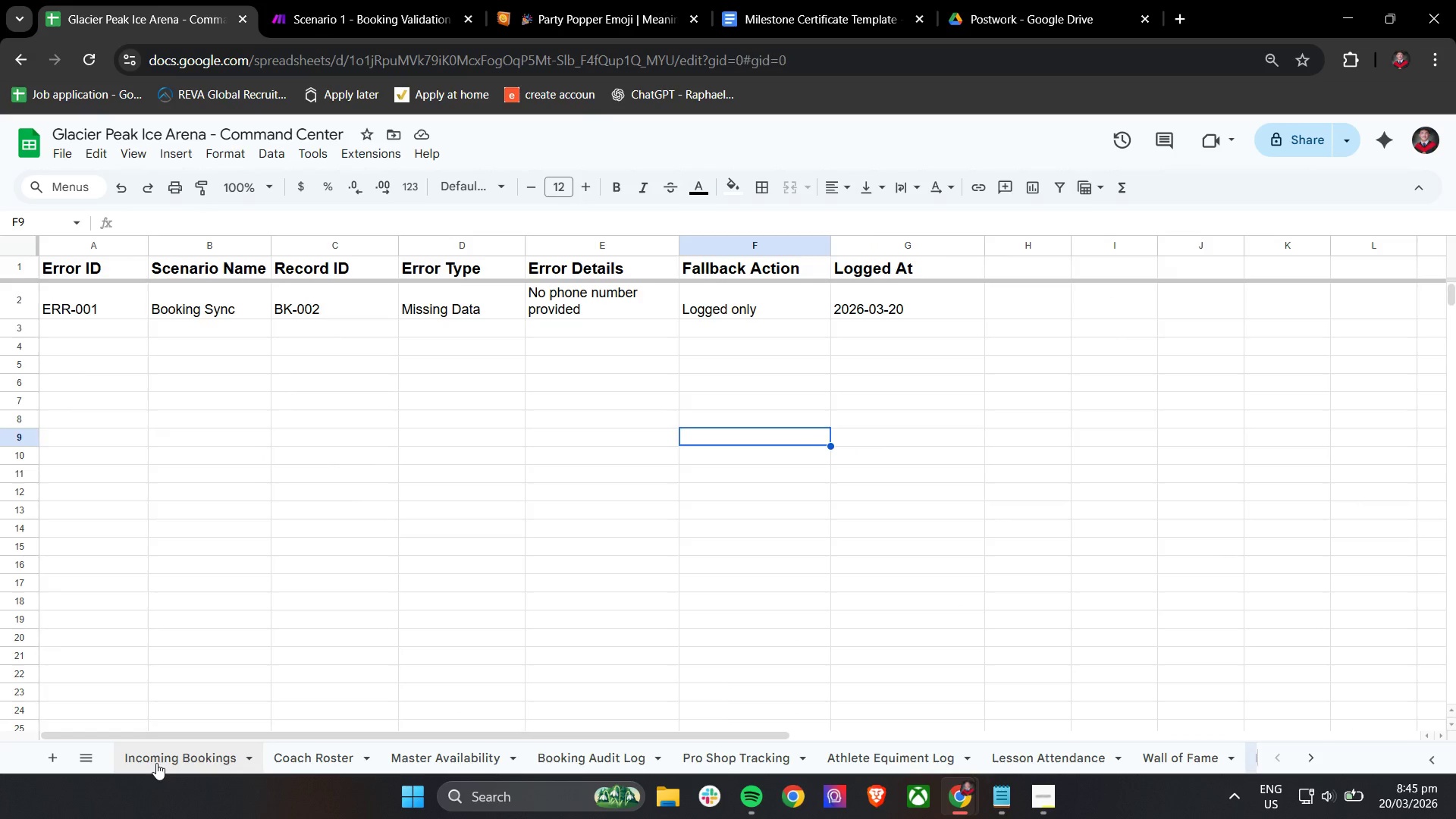 
left_click([156, 763])
 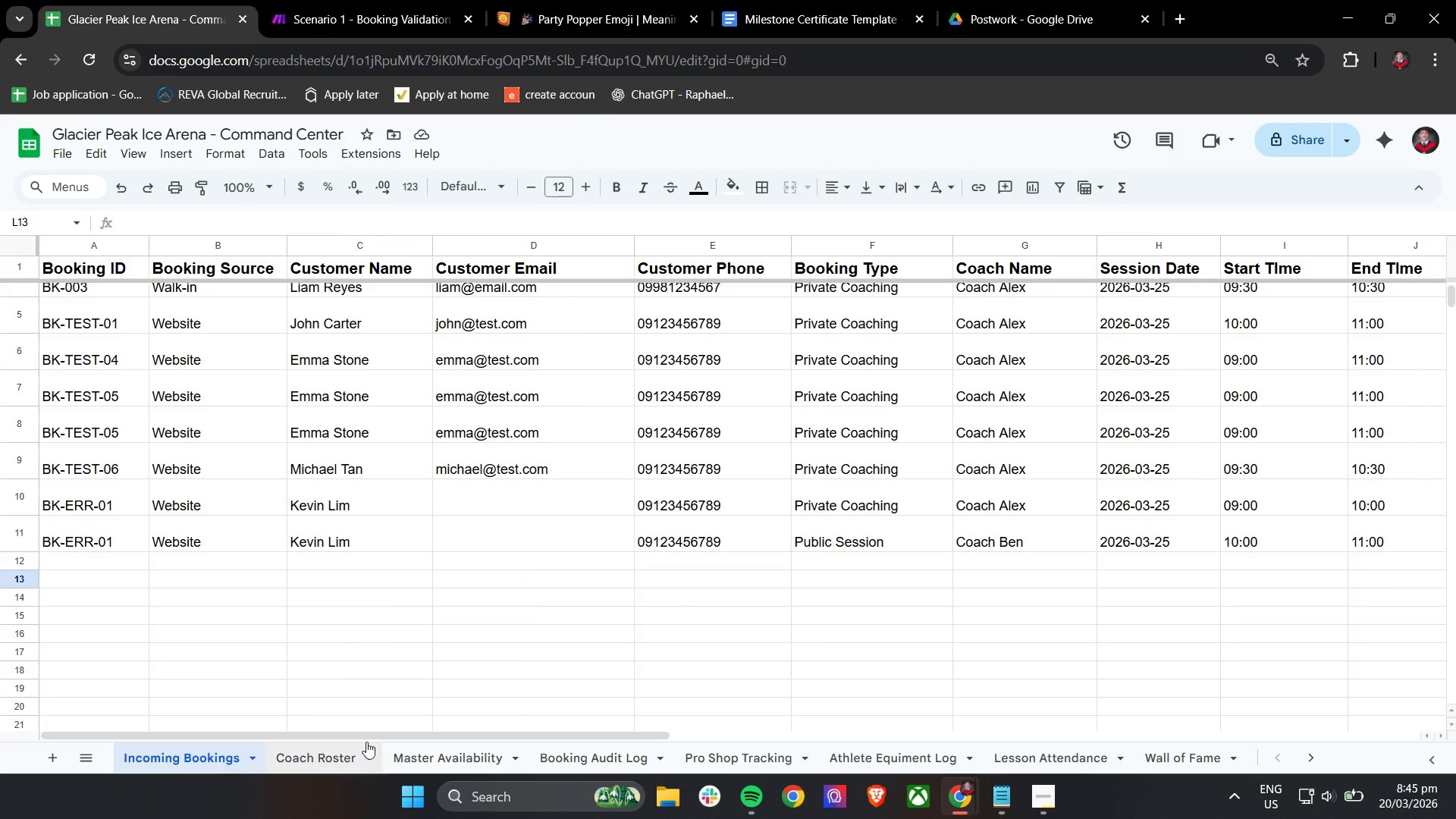 
scroll: coordinate [475, 627], scroll_direction: up, amount: 8.0
 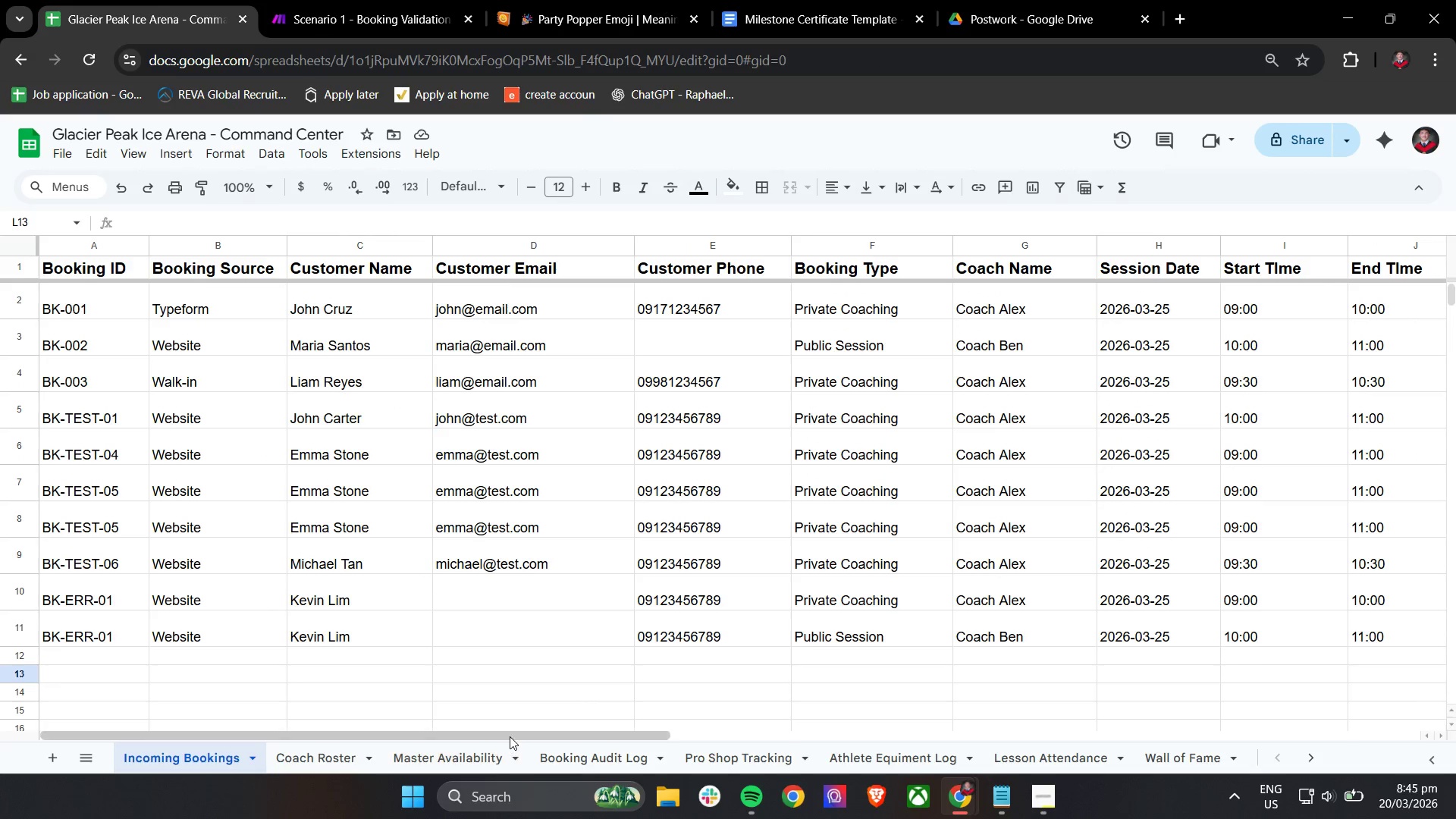 
left_click_drag(start_coordinate=[511, 735], to_coordinate=[450, 724])
 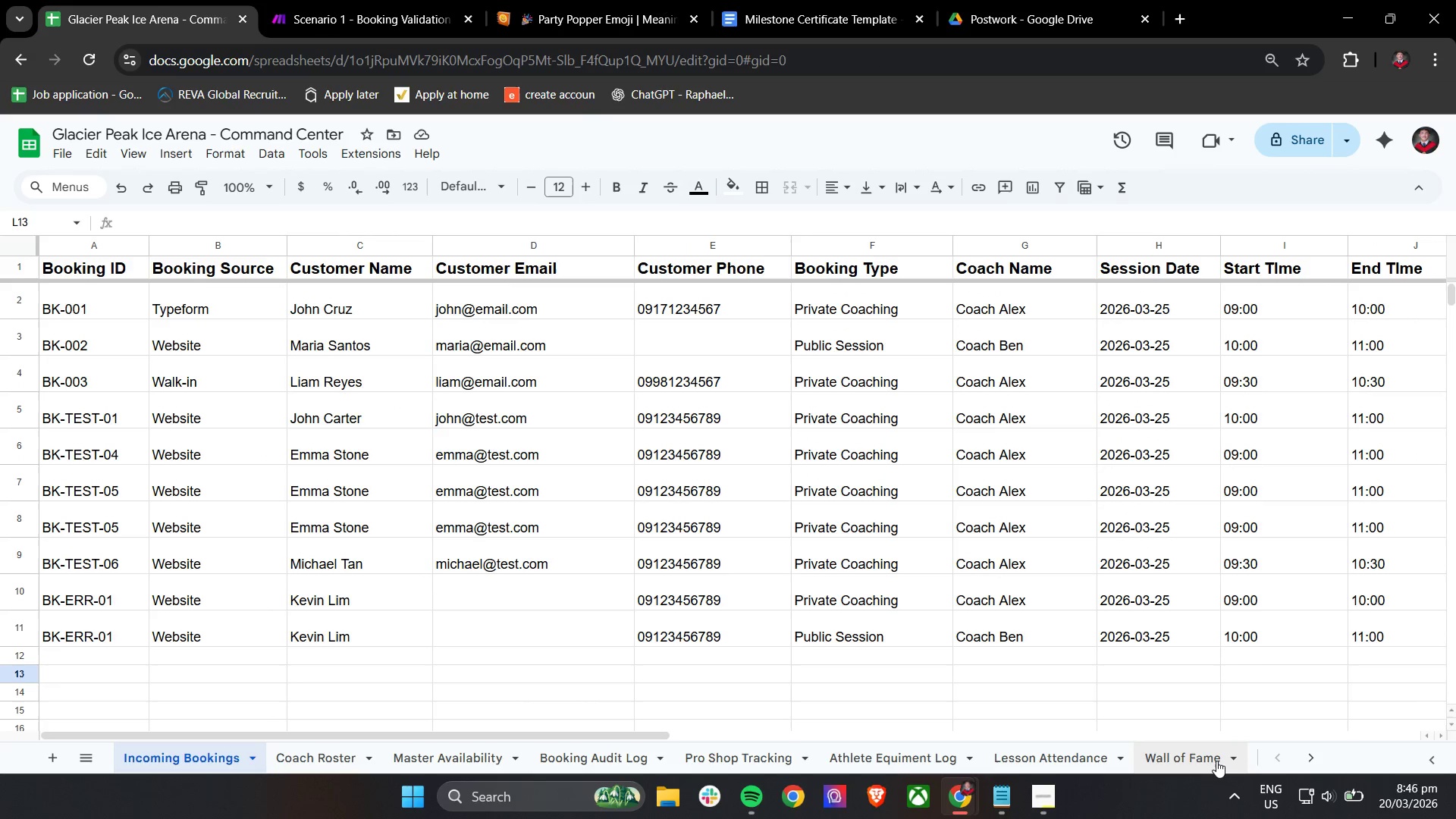 
left_click([1209, 760])
 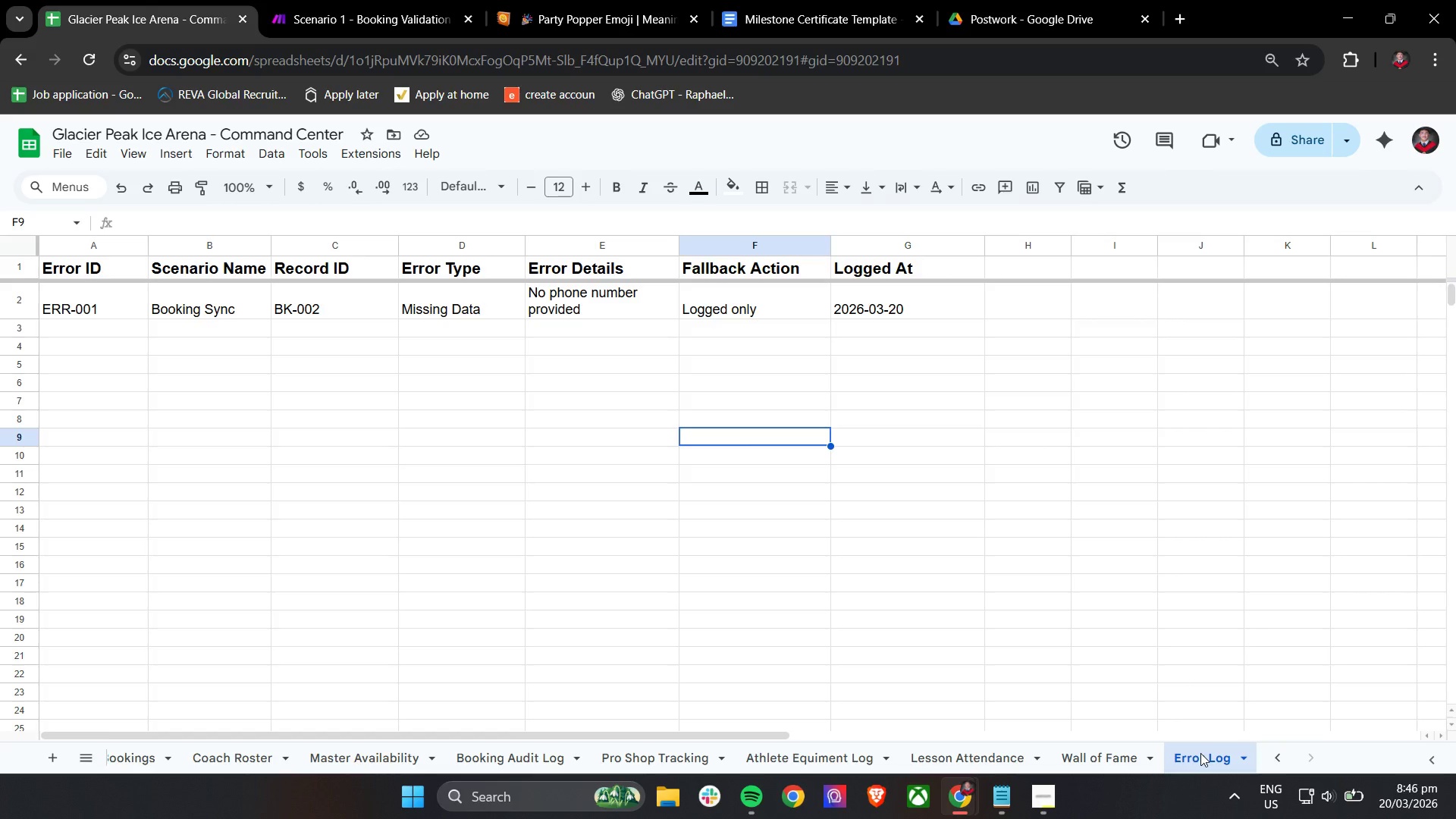 
scroll: coordinate [1209, 761], scroll_direction: down, amount: 7.0
 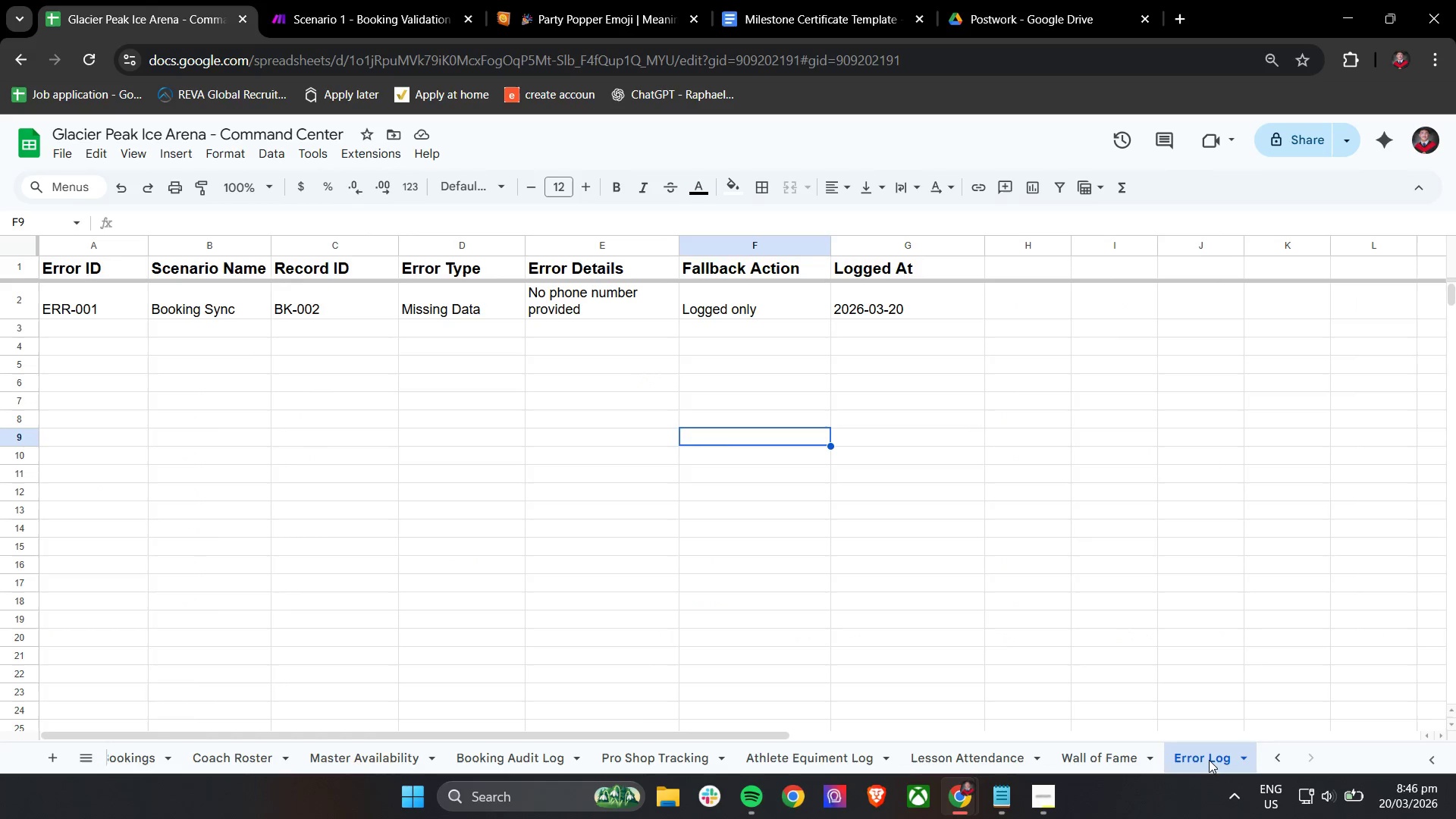 
wait(45.34)
 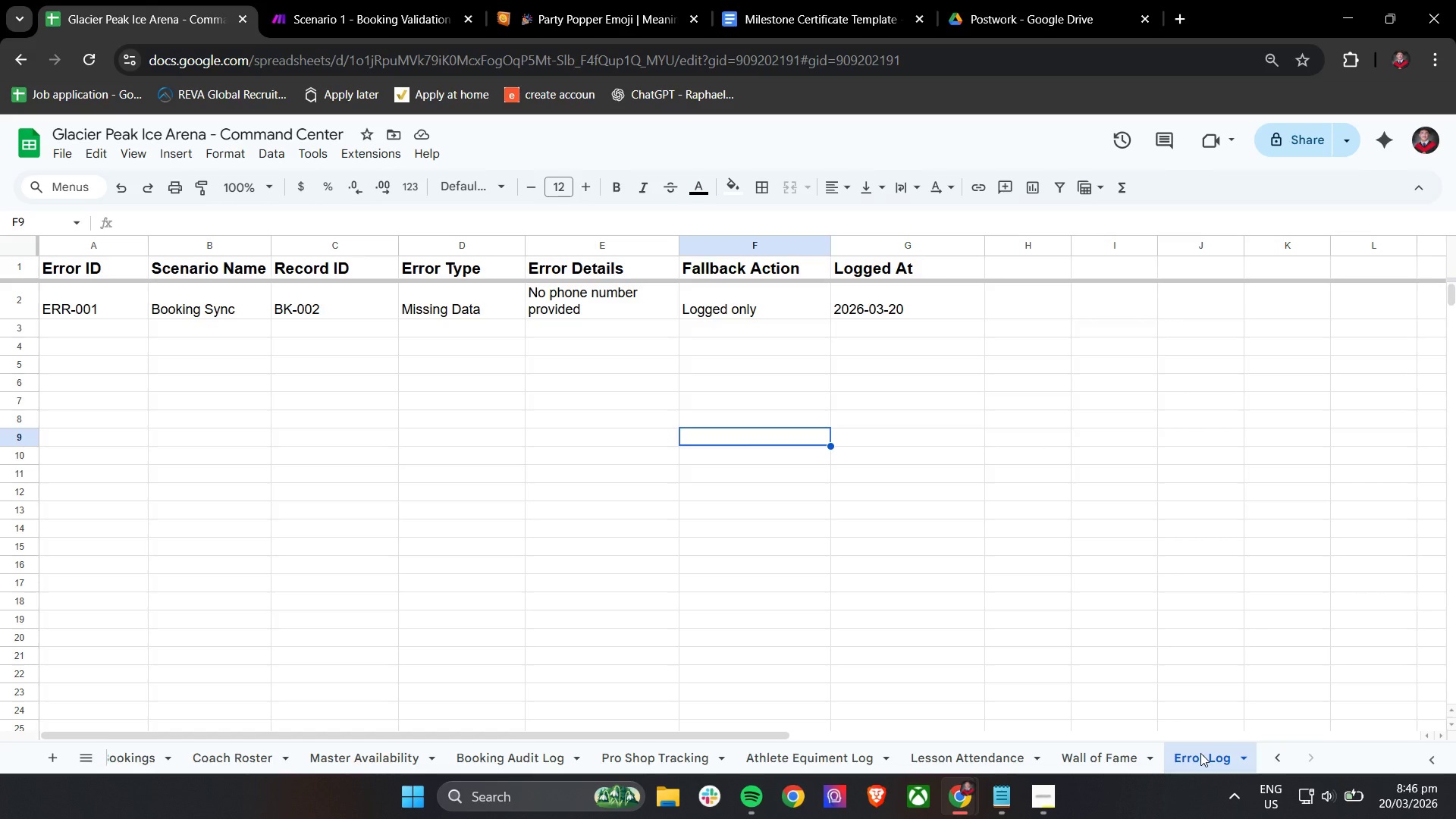 
left_click_drag(start_coordinate=[425, 736], to_coordinate=[224, 719])
 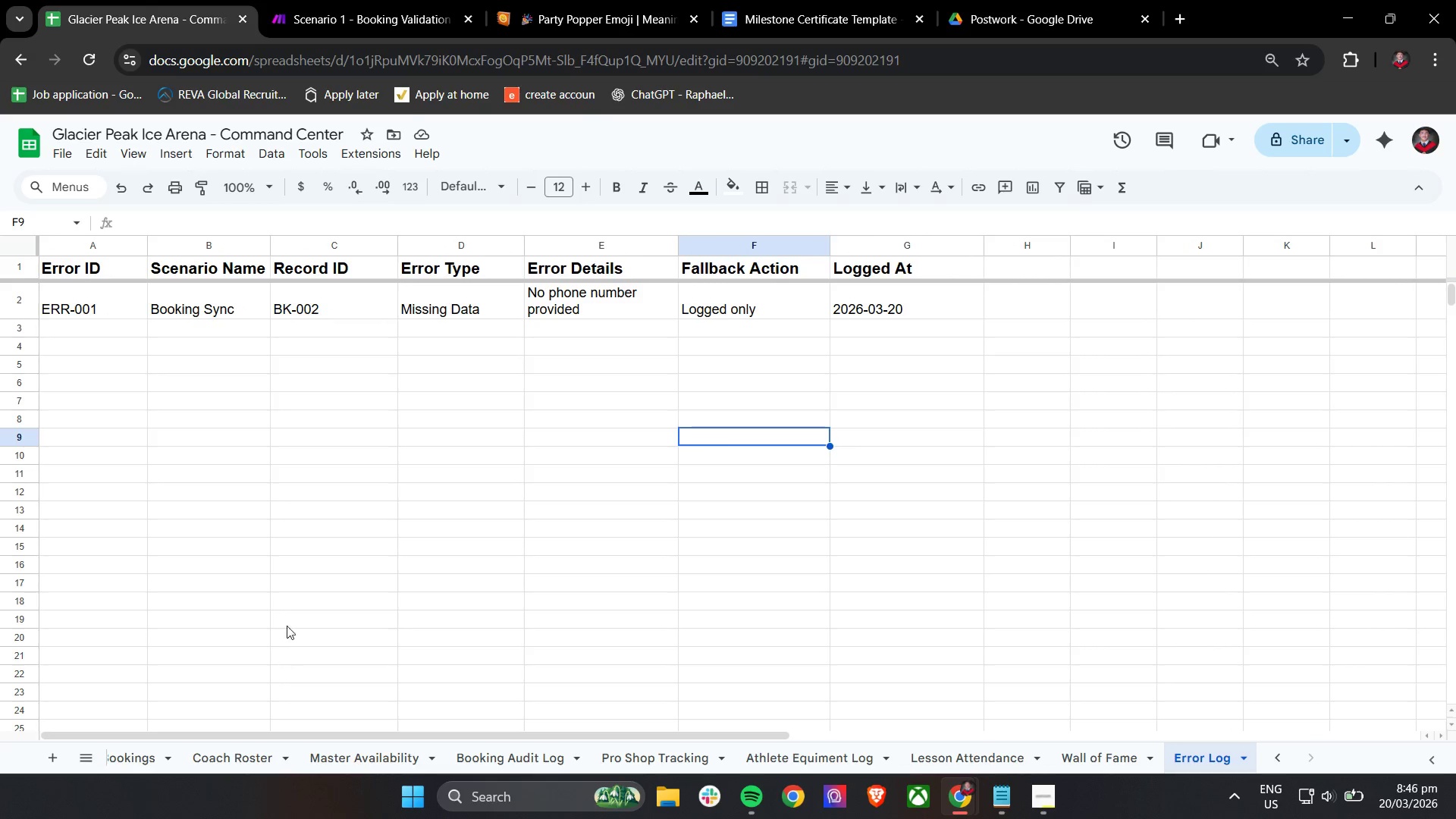 
left_click([415, 0])
 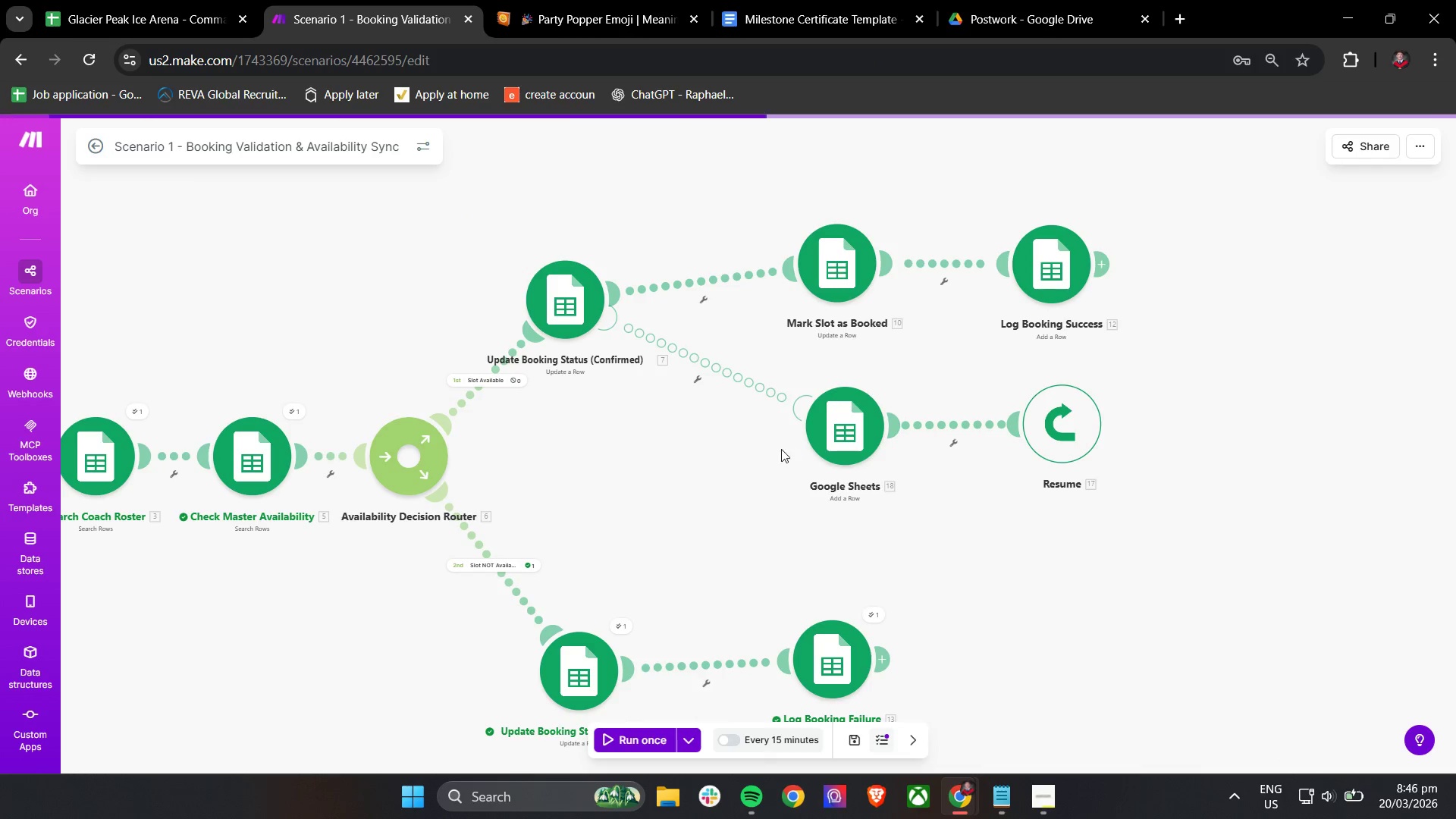 
left_click([162, 0])
 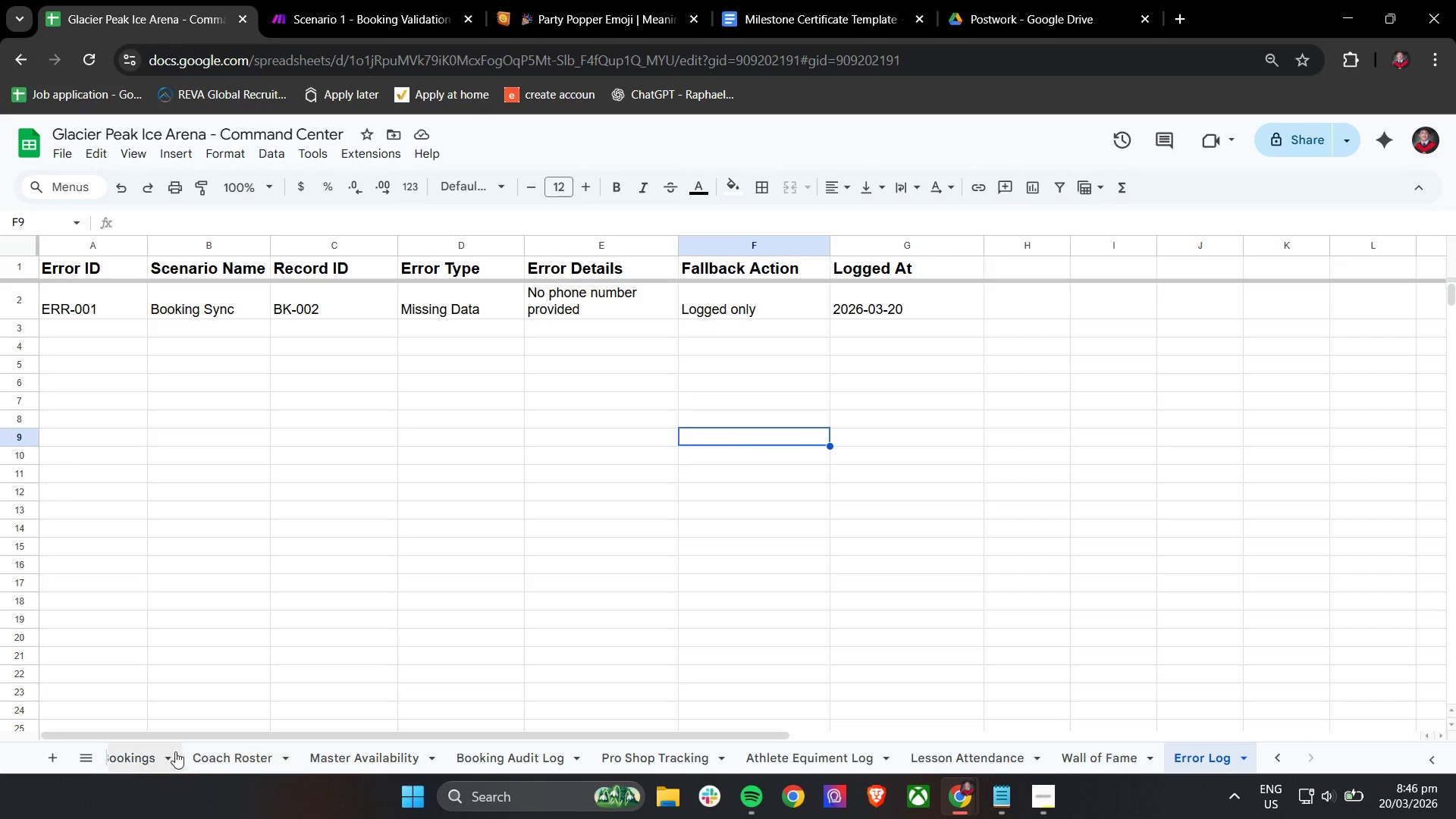 
left_click([133, 755])
 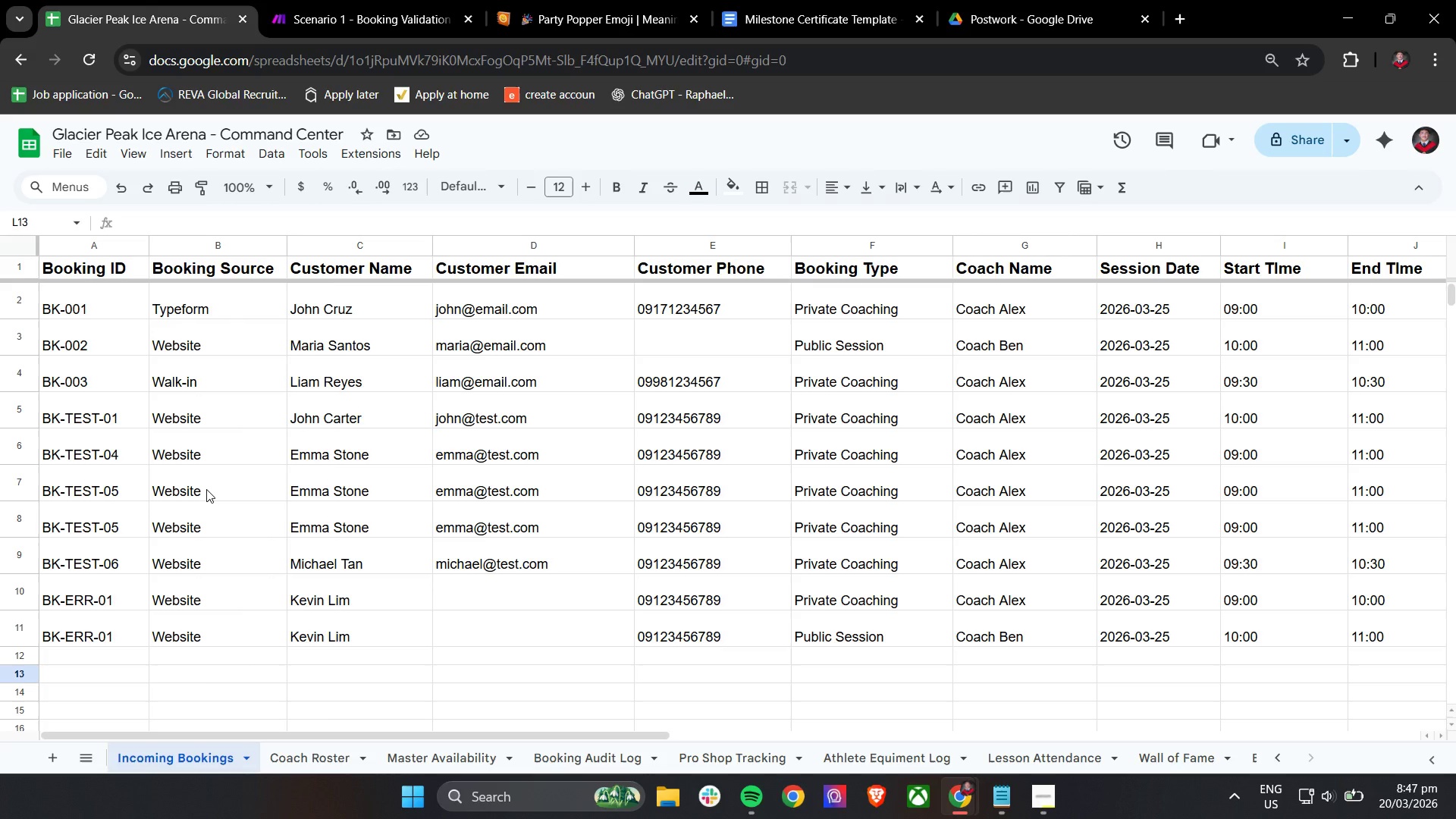 
wait(38.22)
 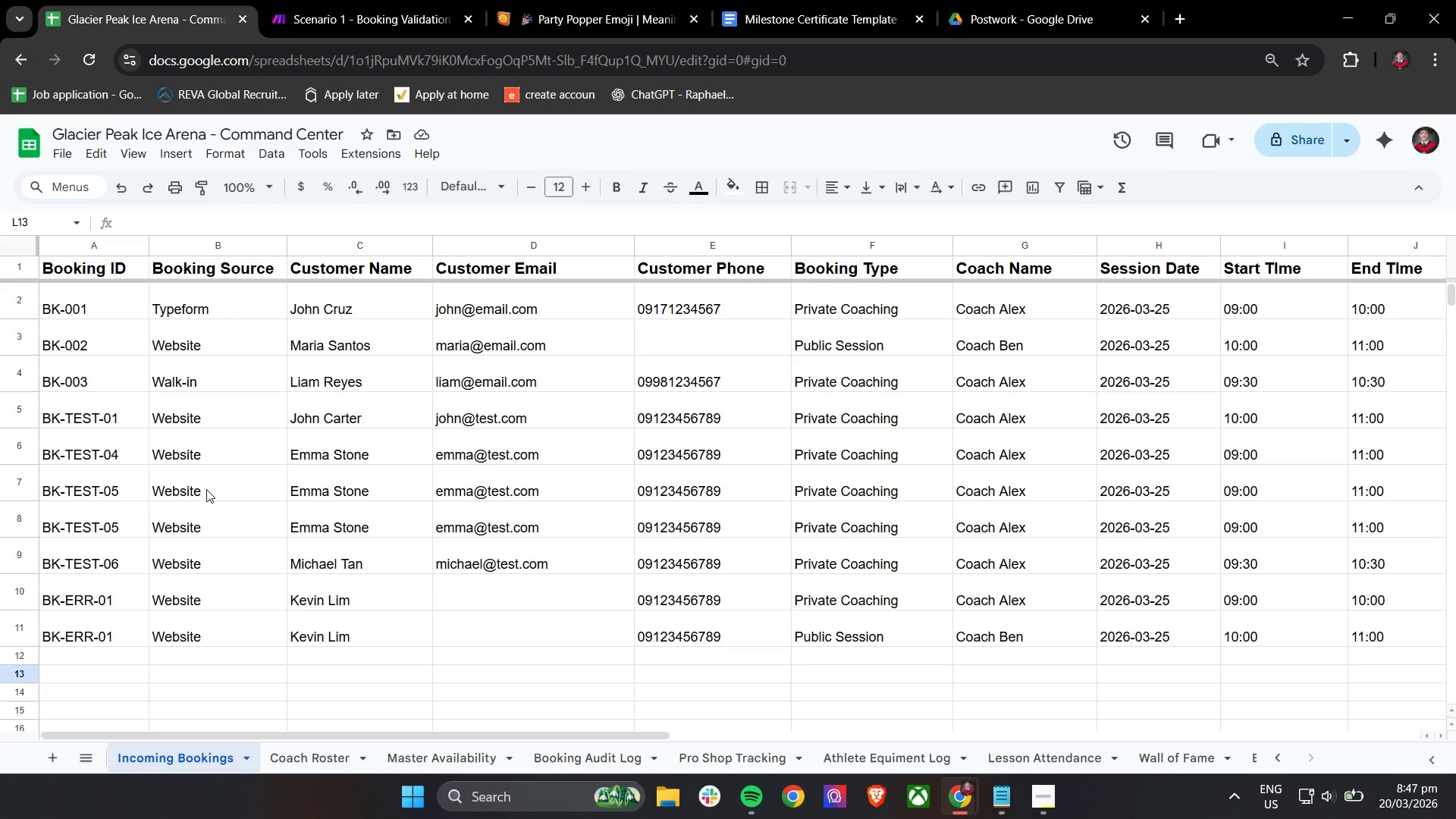 
scroll: coordinate [512, 658], scroll_direction: up, amount: 2.0
 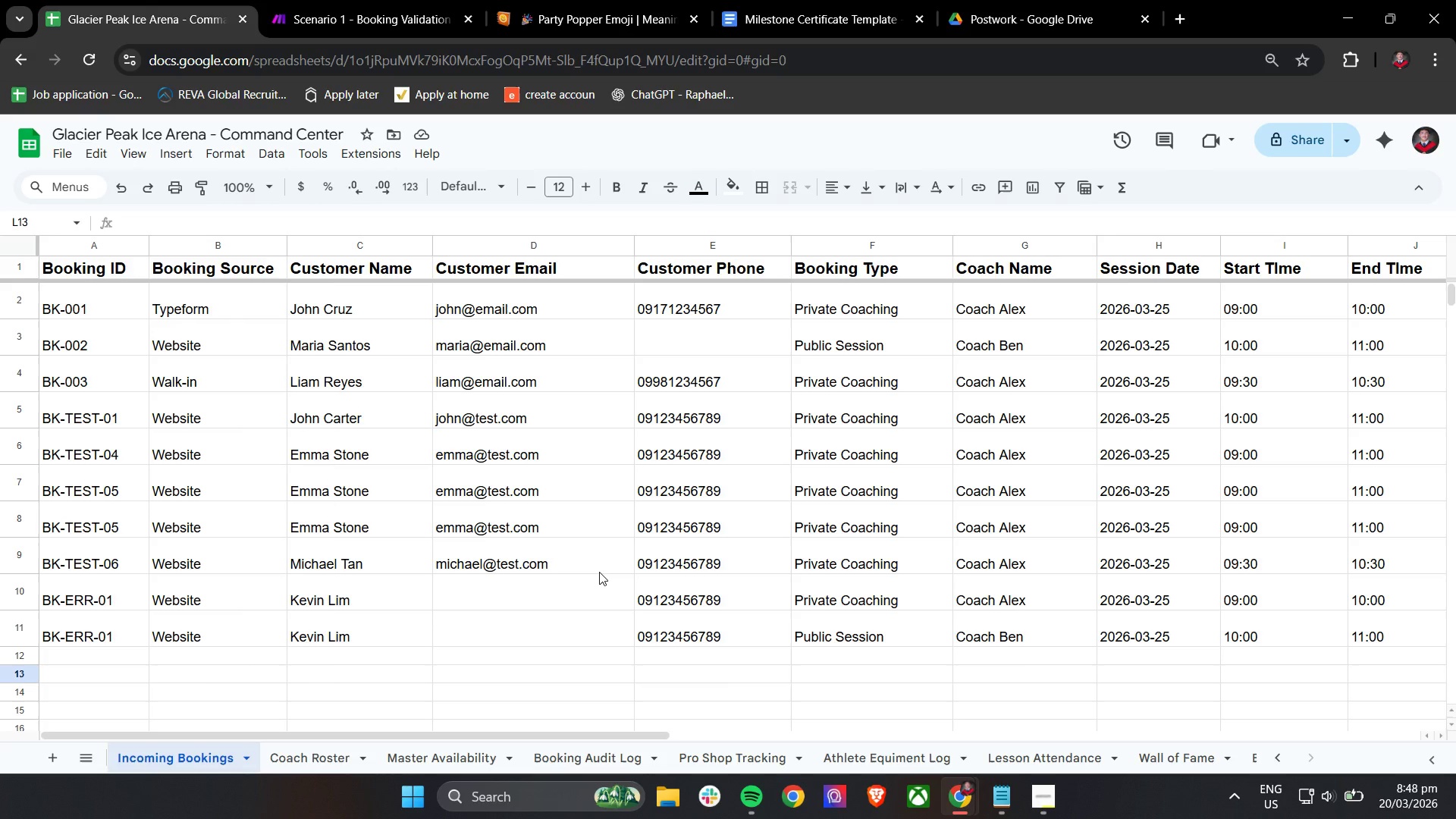 
wait(64.27)
 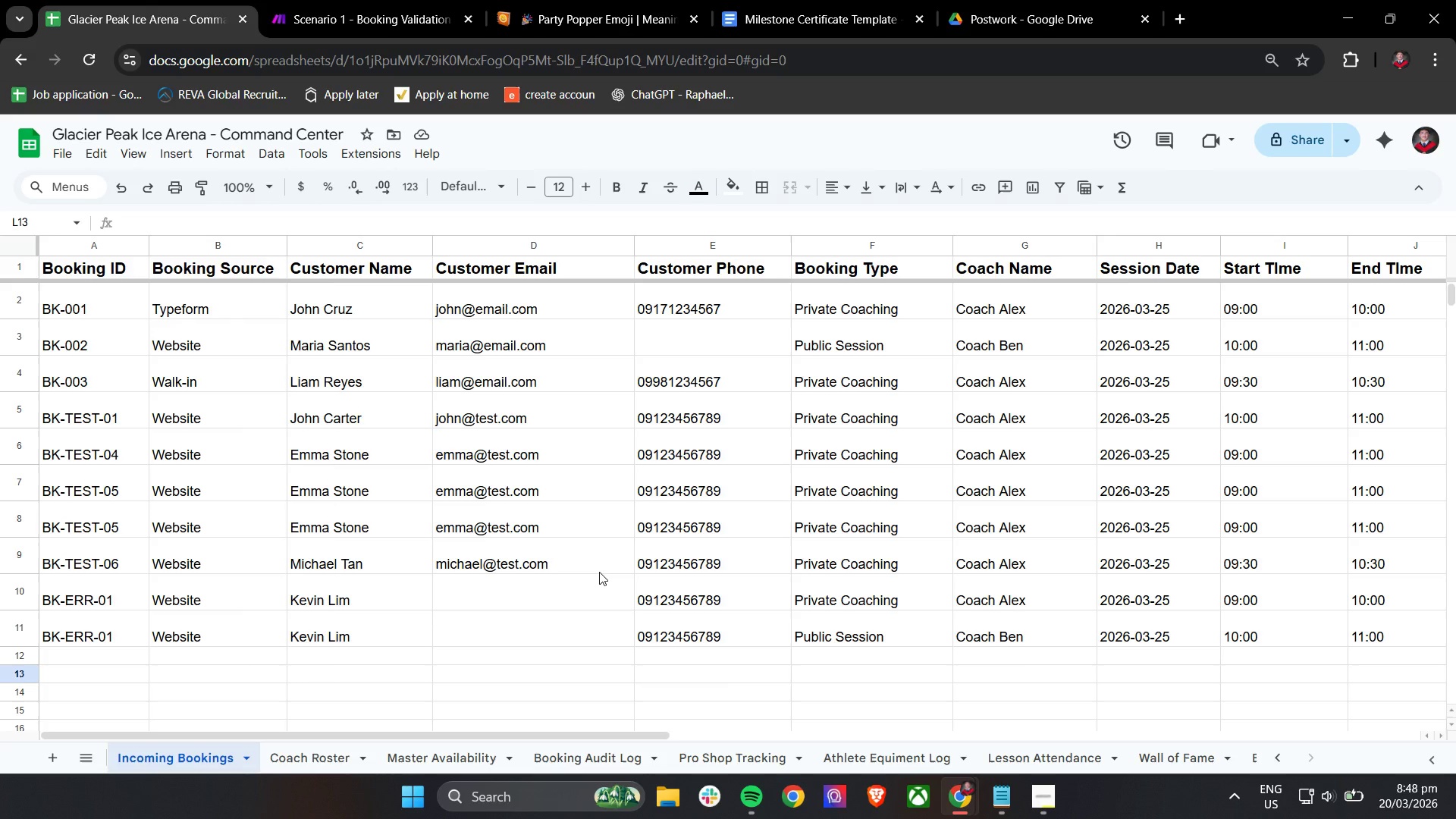 
left_click([300, 0])
 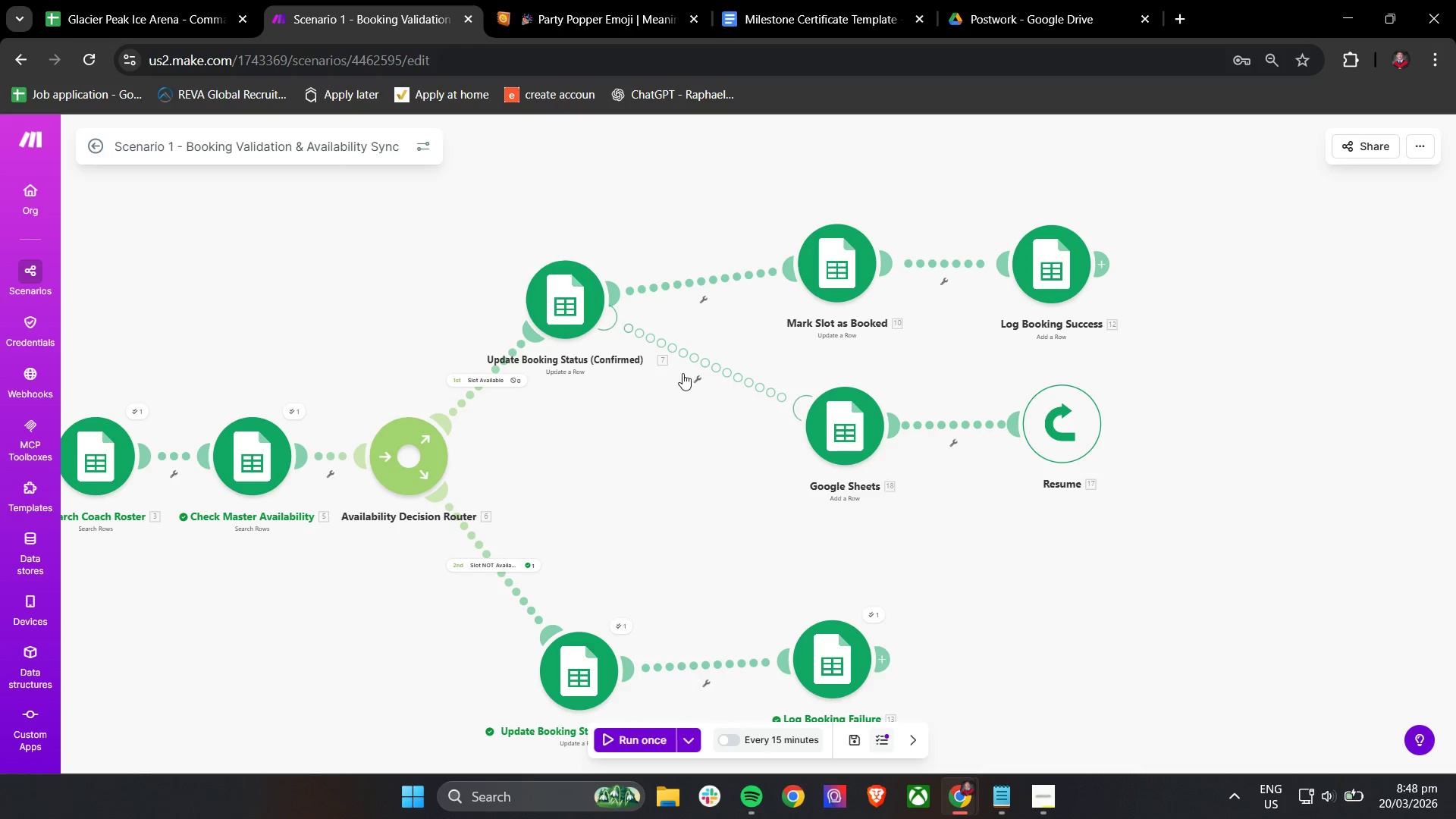 
scroll: coordinate [699, 387], scroll_direction: down, amount: 3.0
 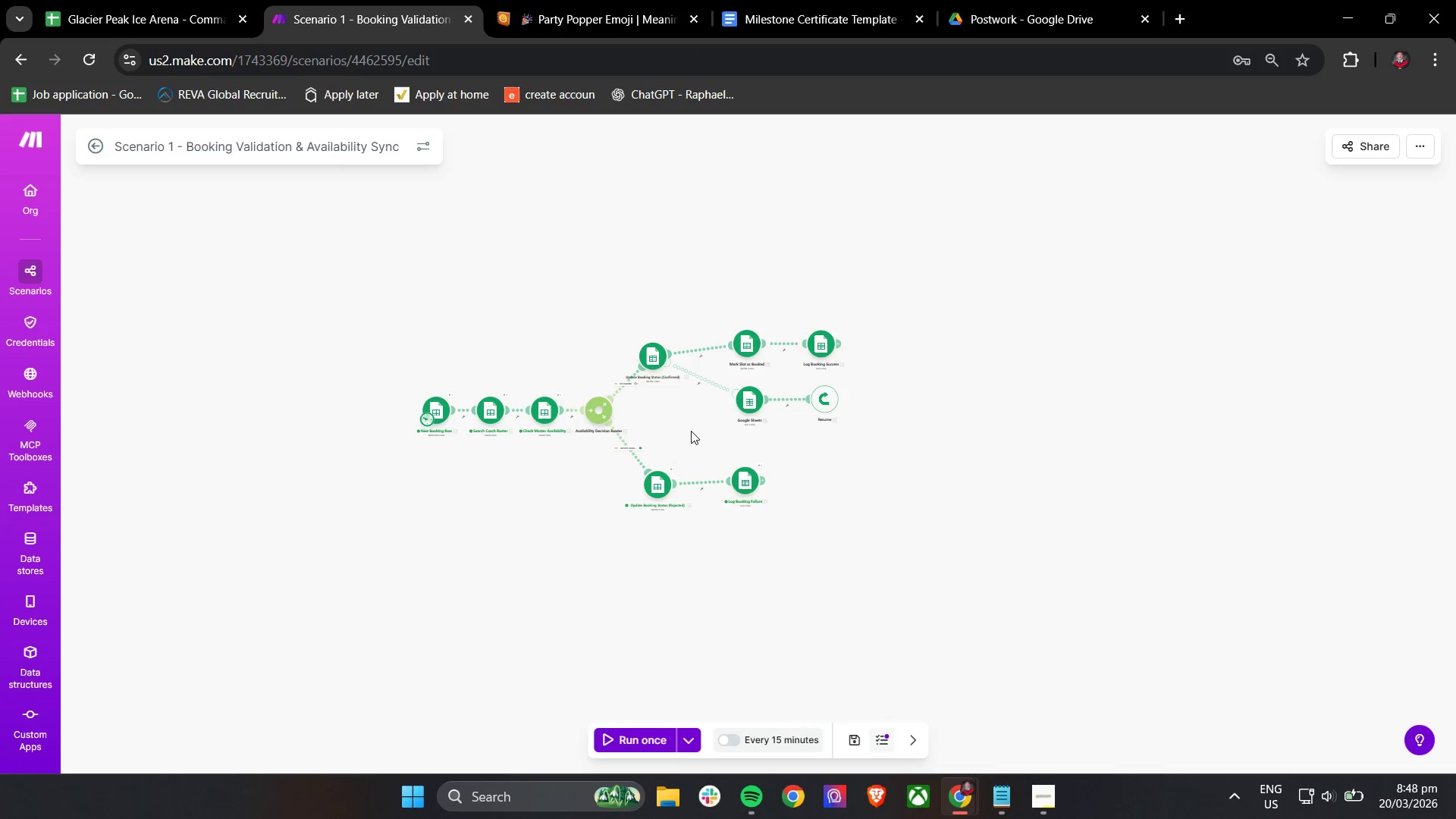 
left_click_drag(start_coordinate=[691, 431], to_coordinate=[716, 432])
 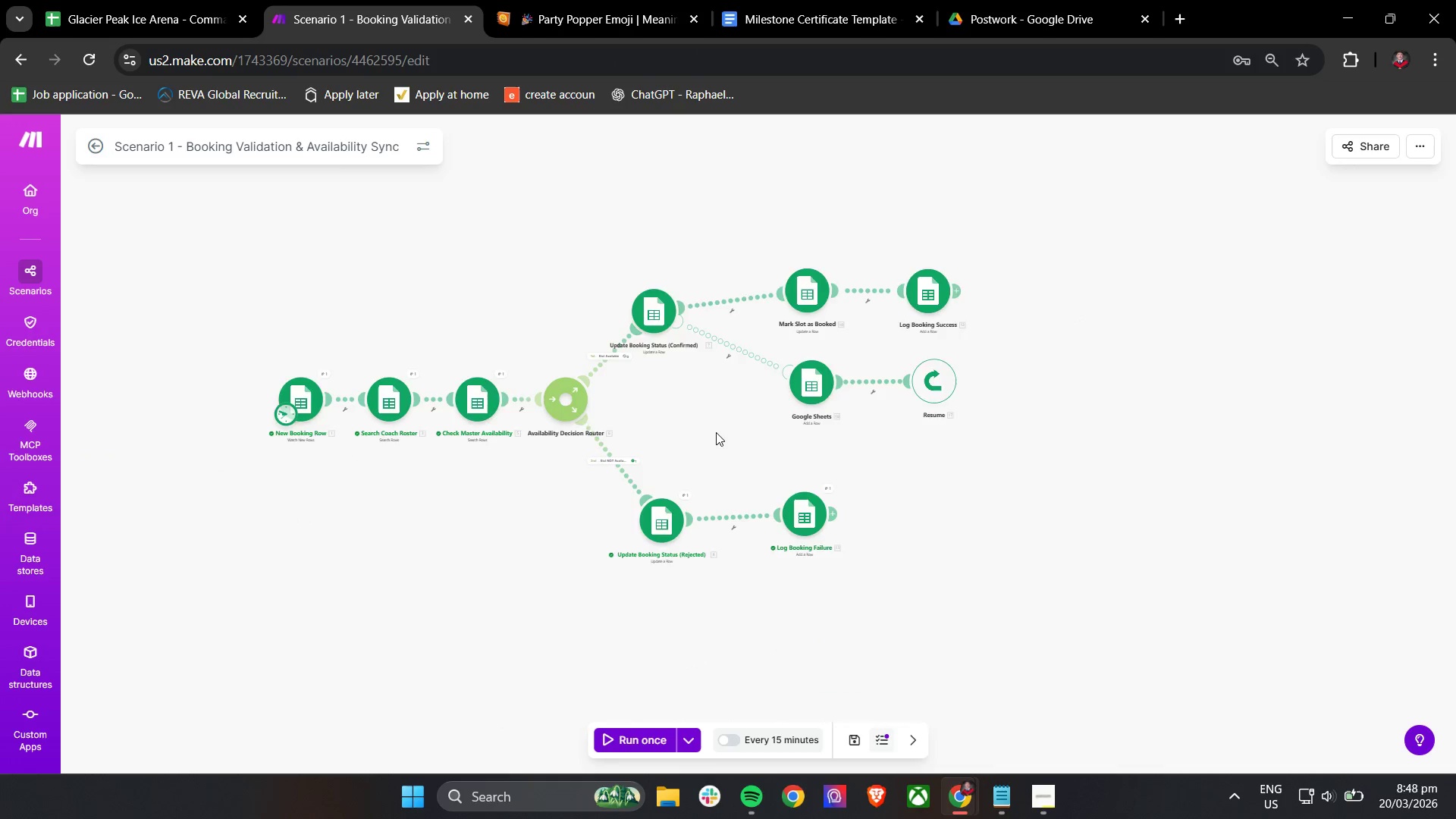 
scroll: coordinate [716, 432], scroll_direction: up, amount: 2.0
 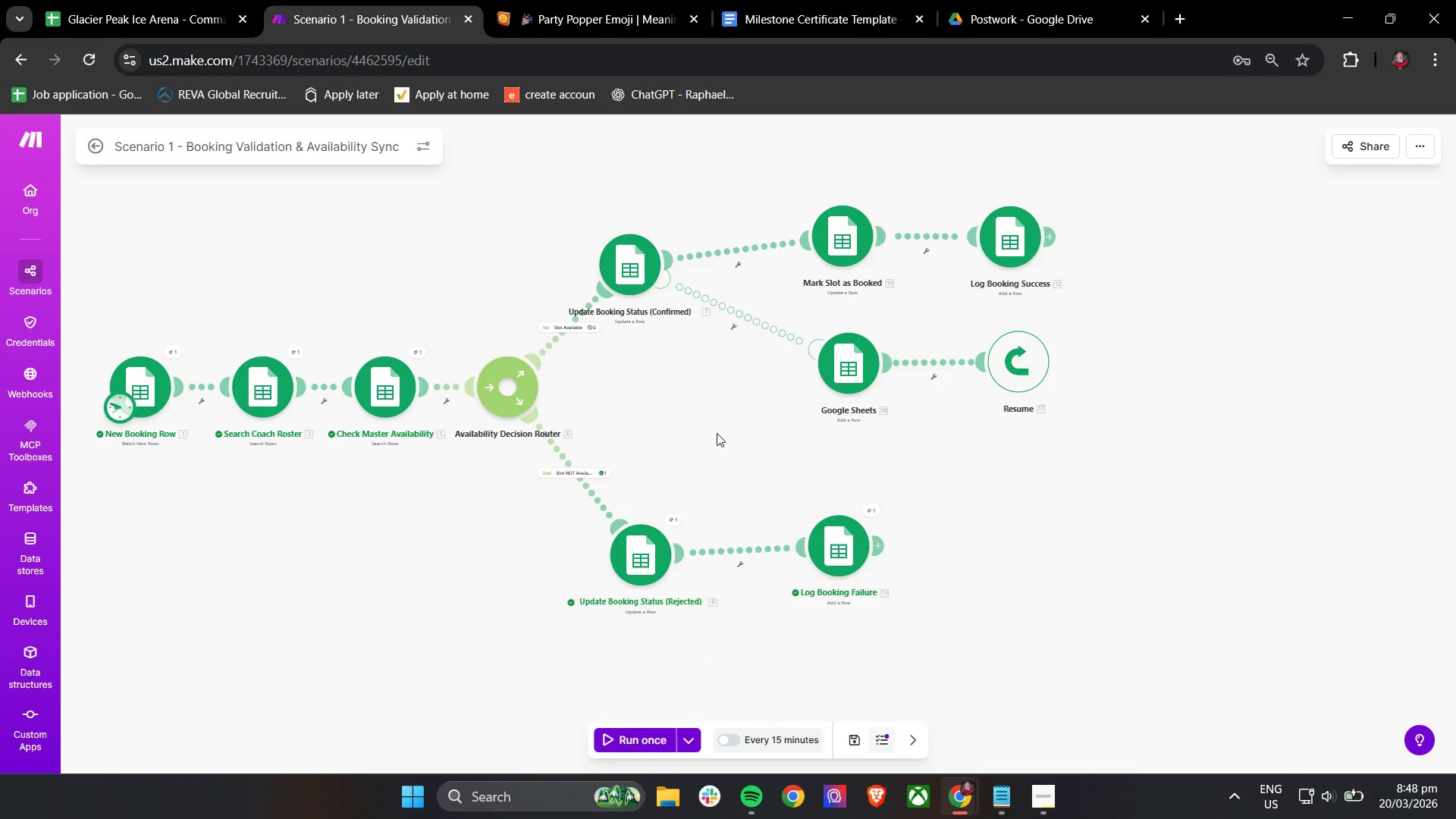 
left_click_drag(start_coordinate=[717, 433], to_coordinate=[767, 463])
 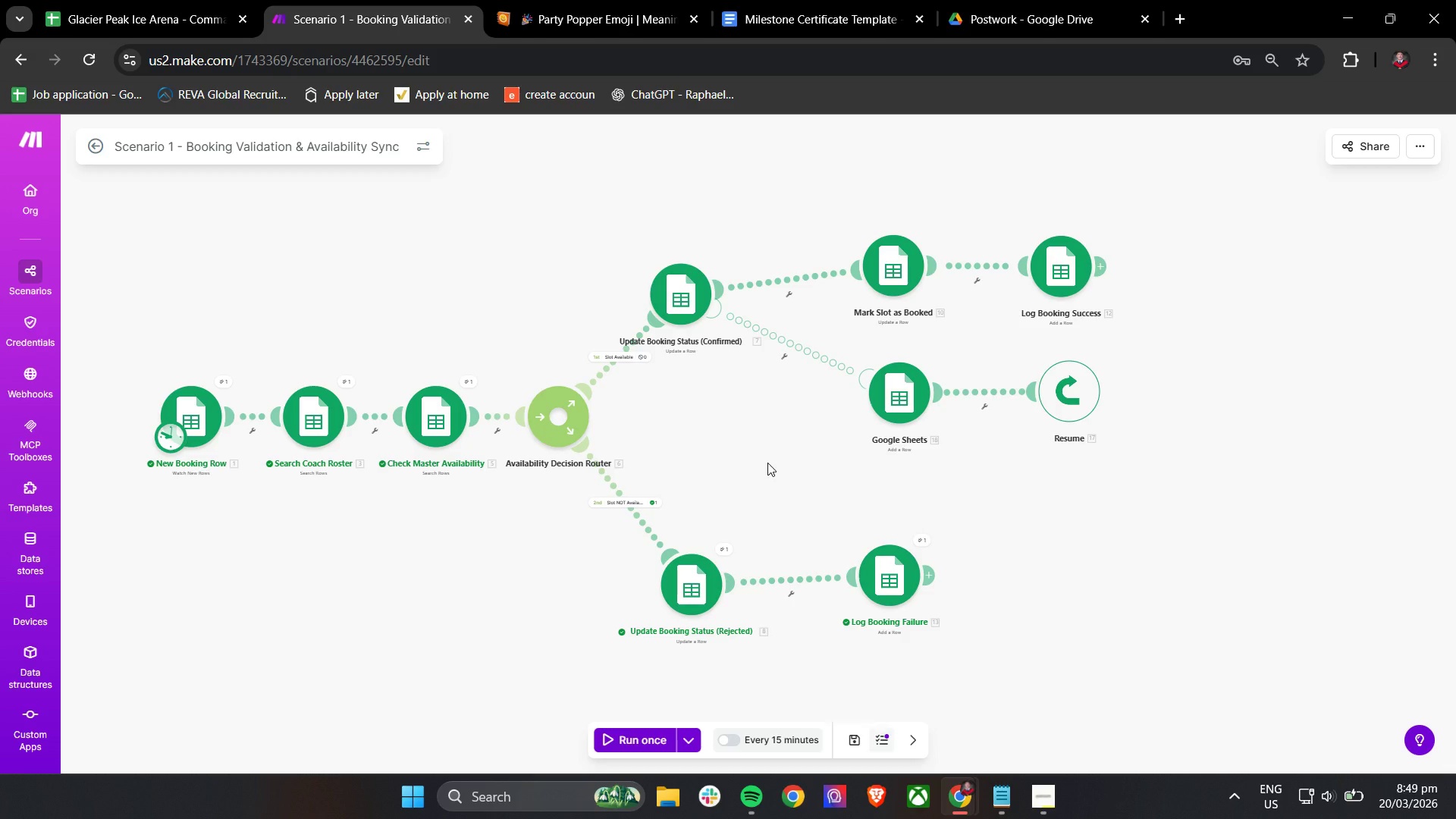 
wait(26.78)
 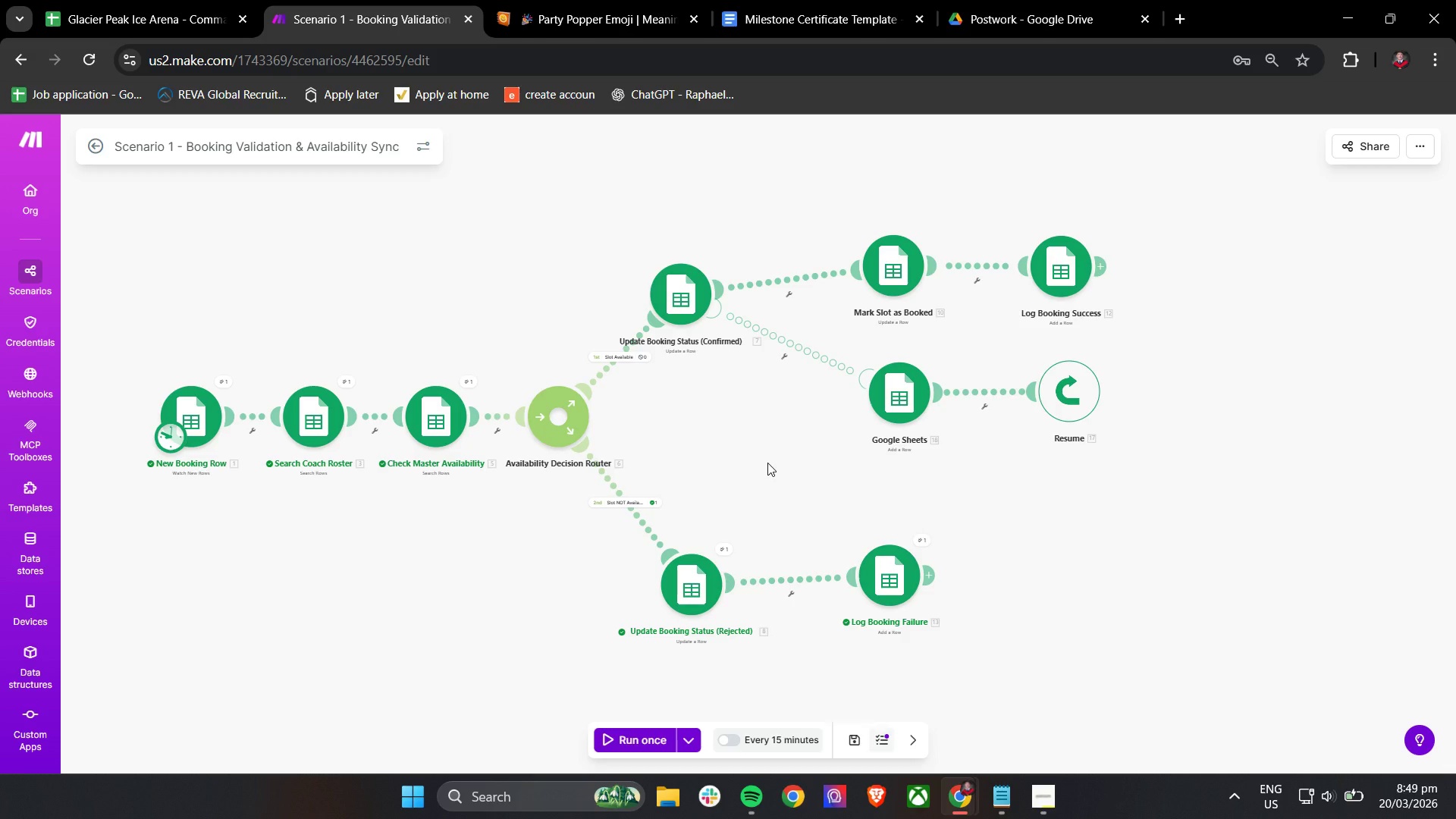 
left_click([1045, 791])